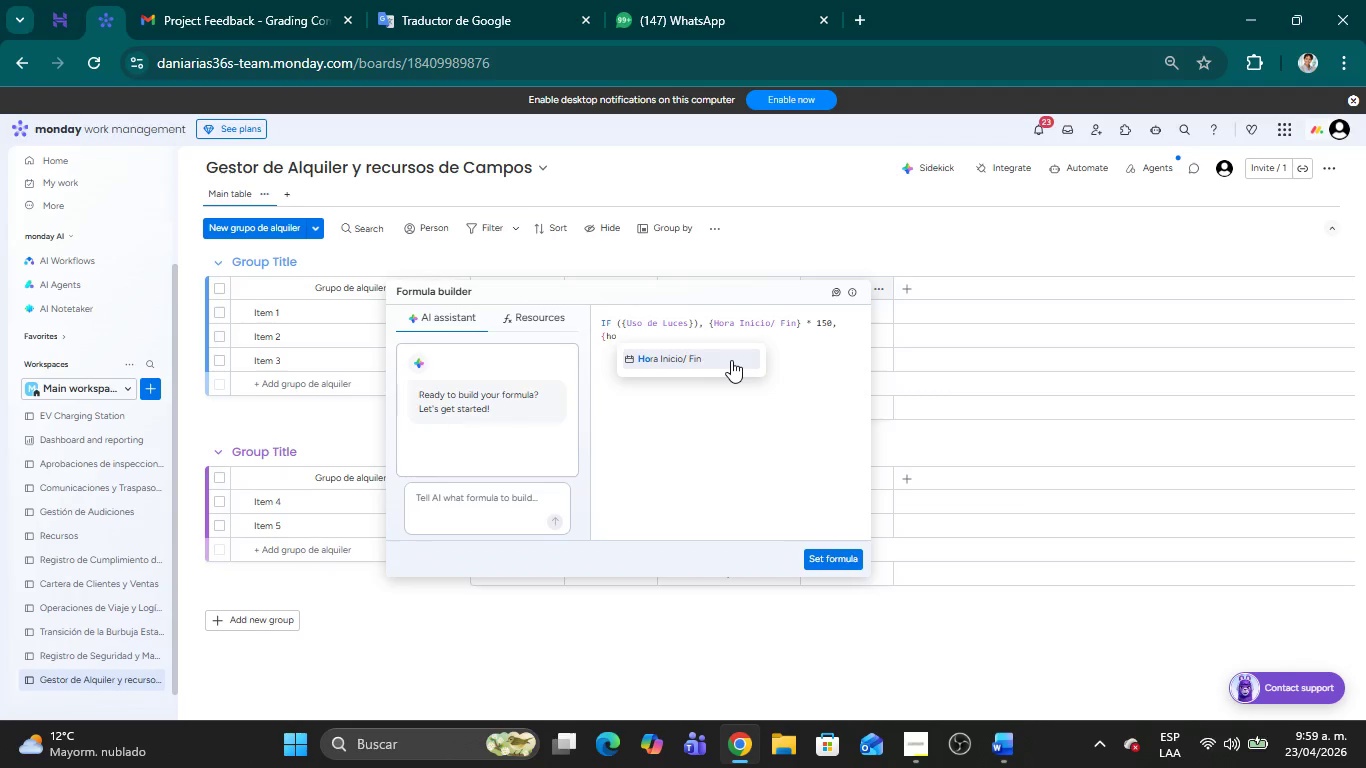 
left_click([721, 358])
 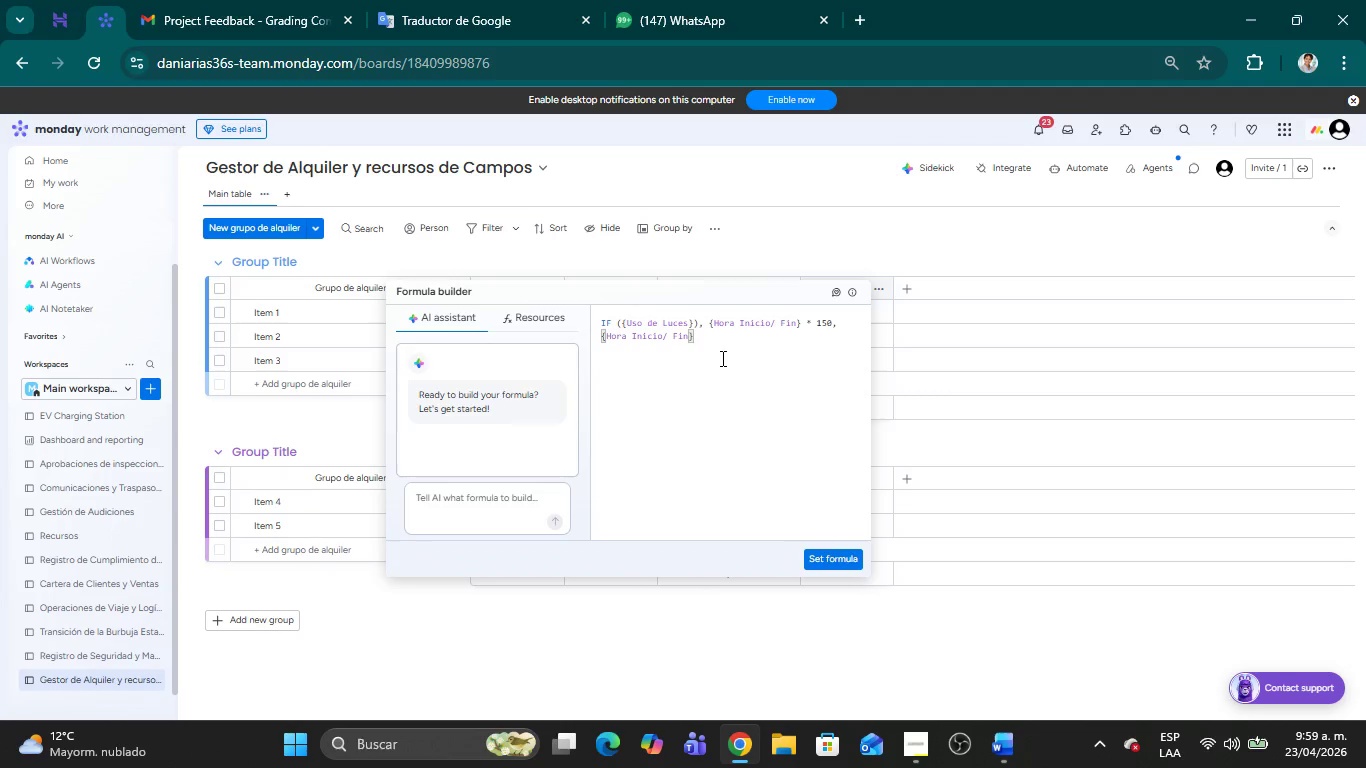 
key(ArrowRight)
 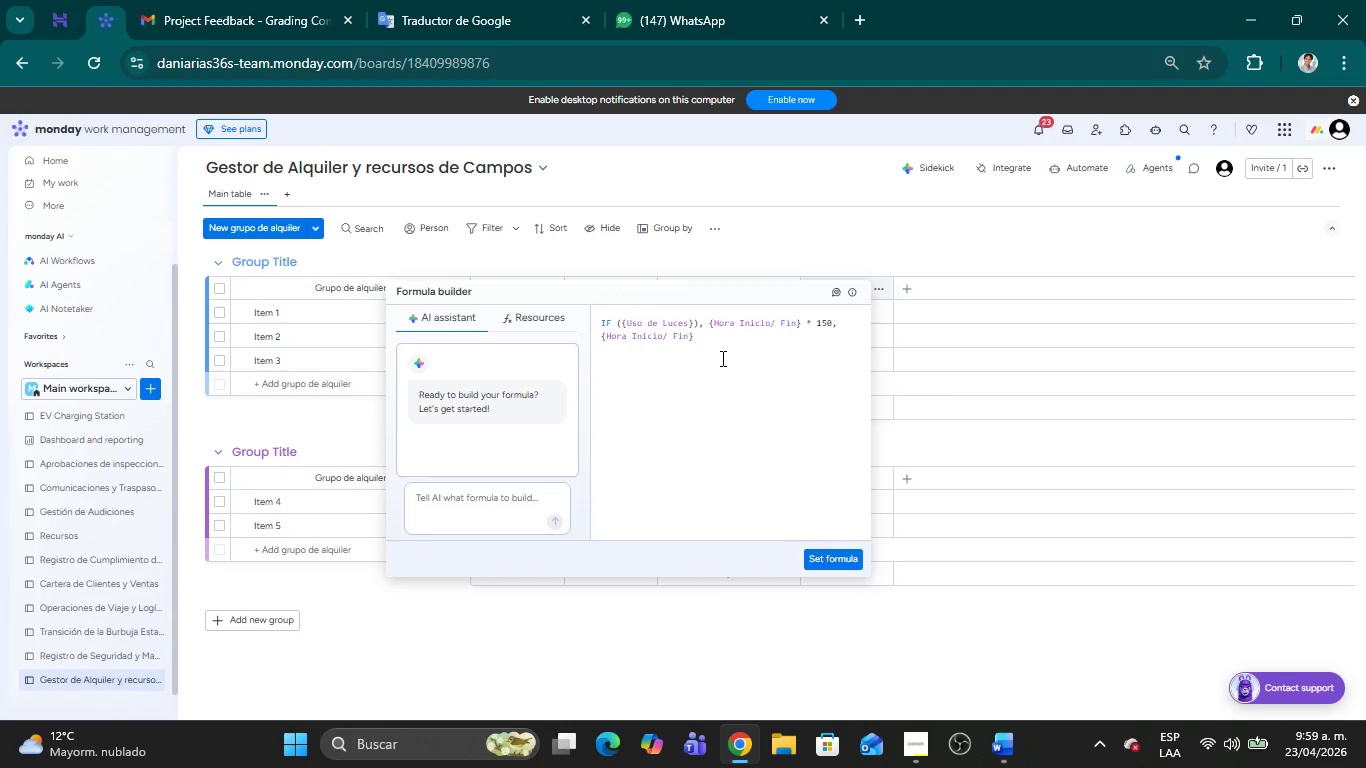 
type(+ 100)
 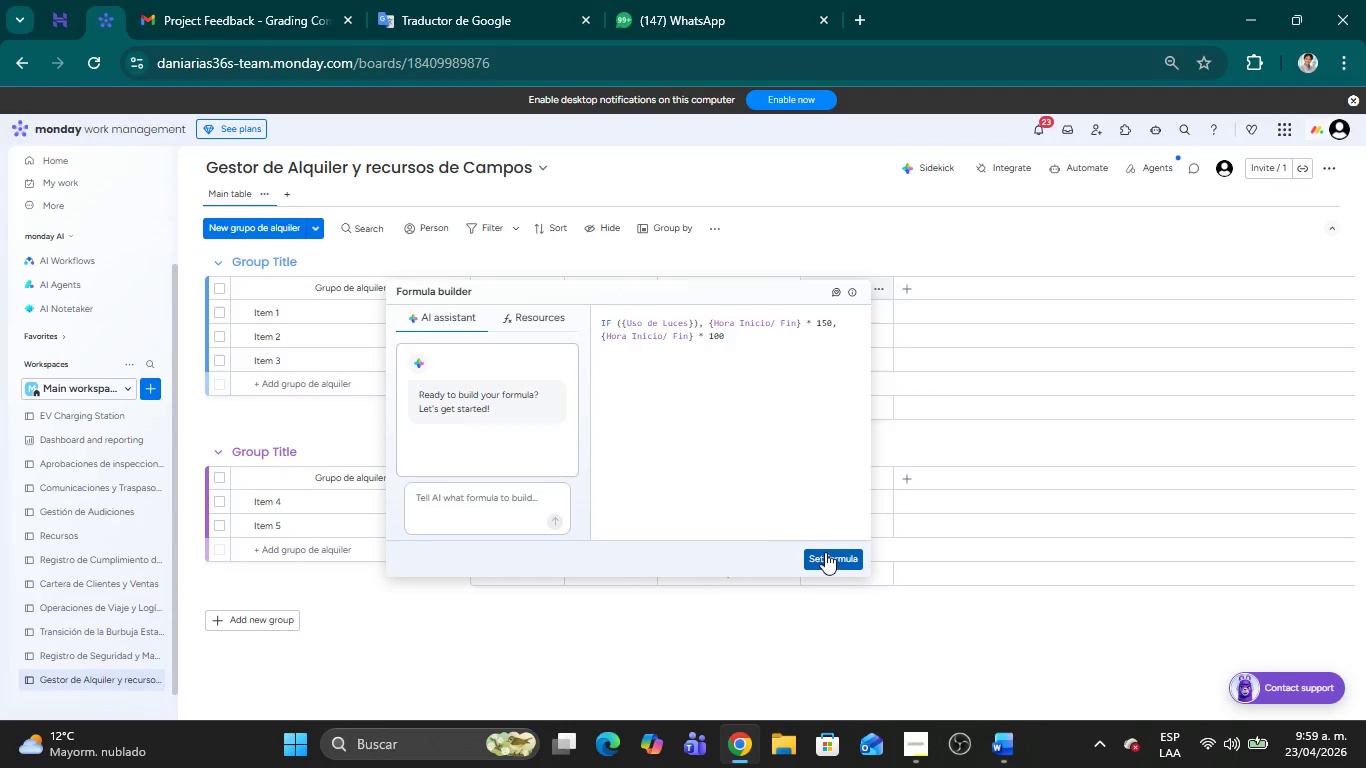 
left_click([779, 433])
 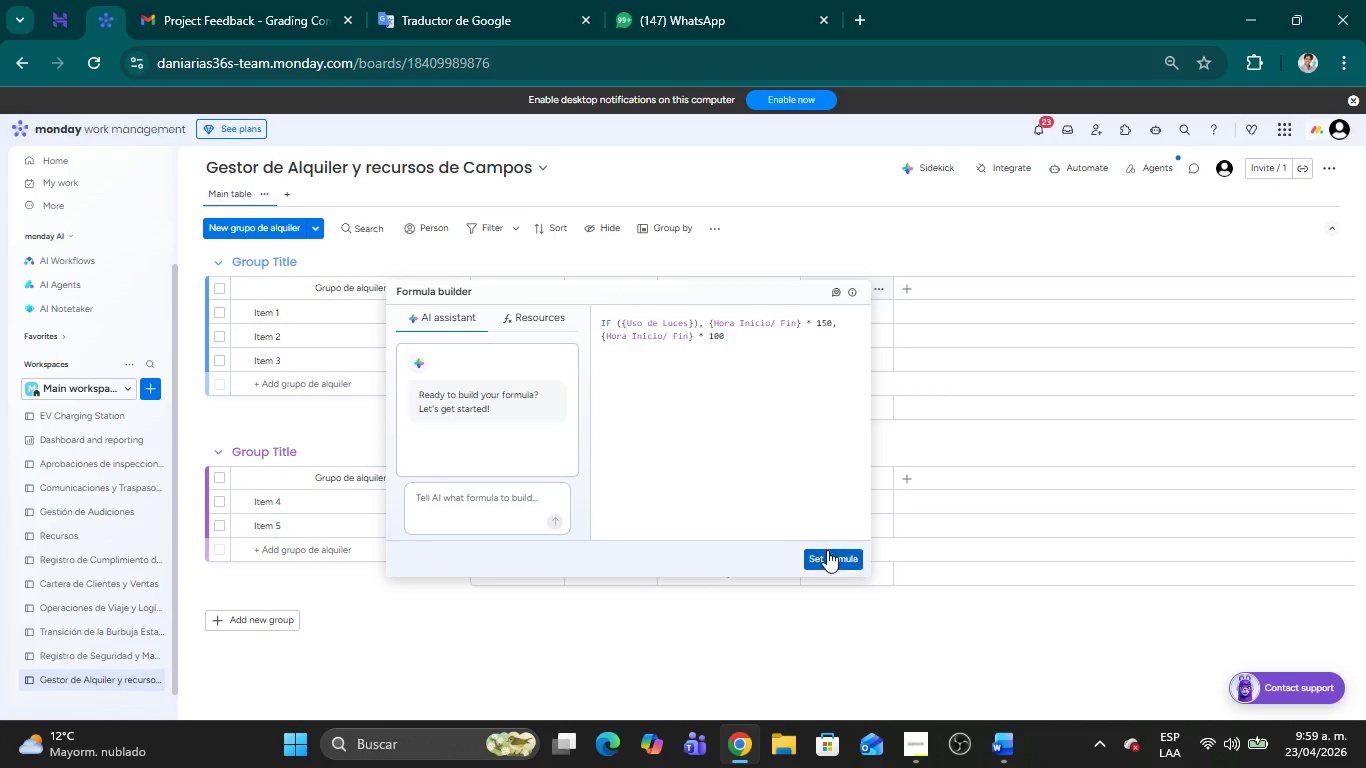 
left_click([827, 550])
 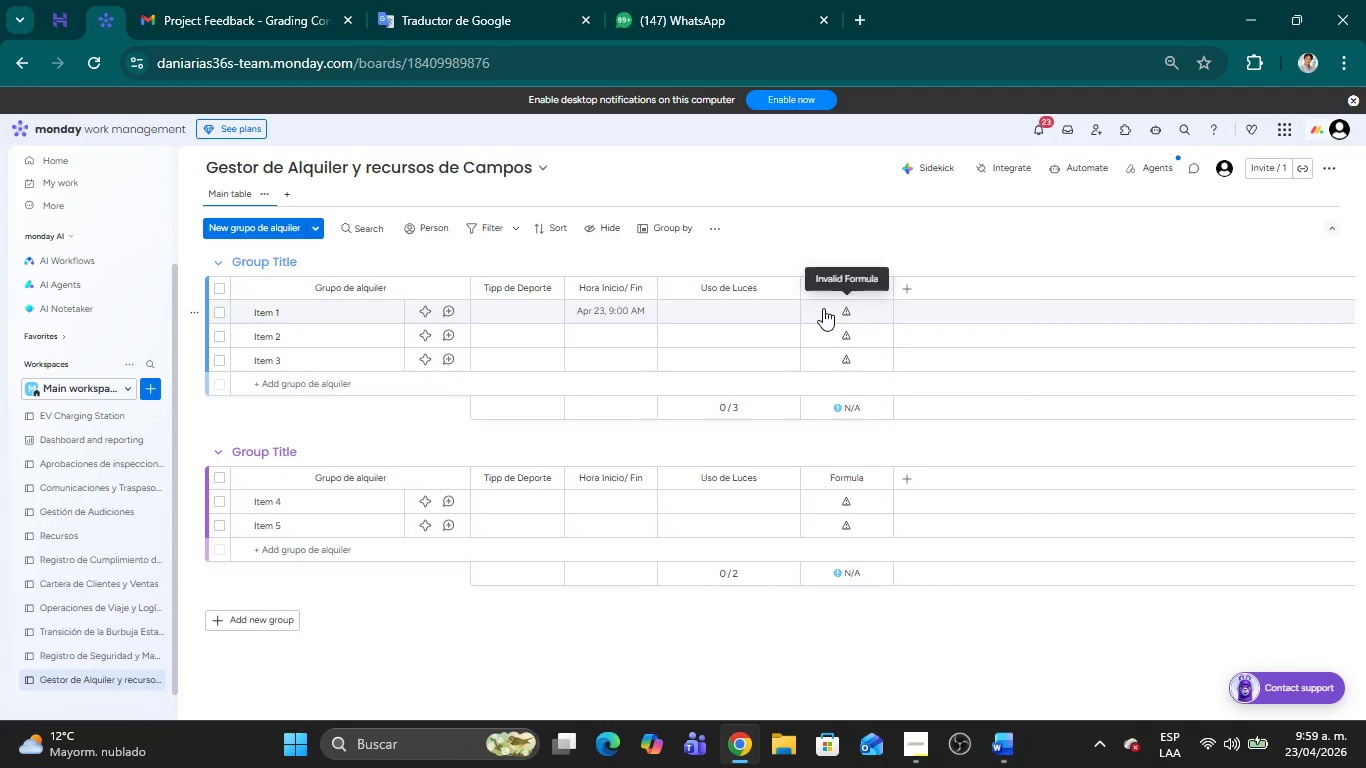 
double_click([823, 308])
 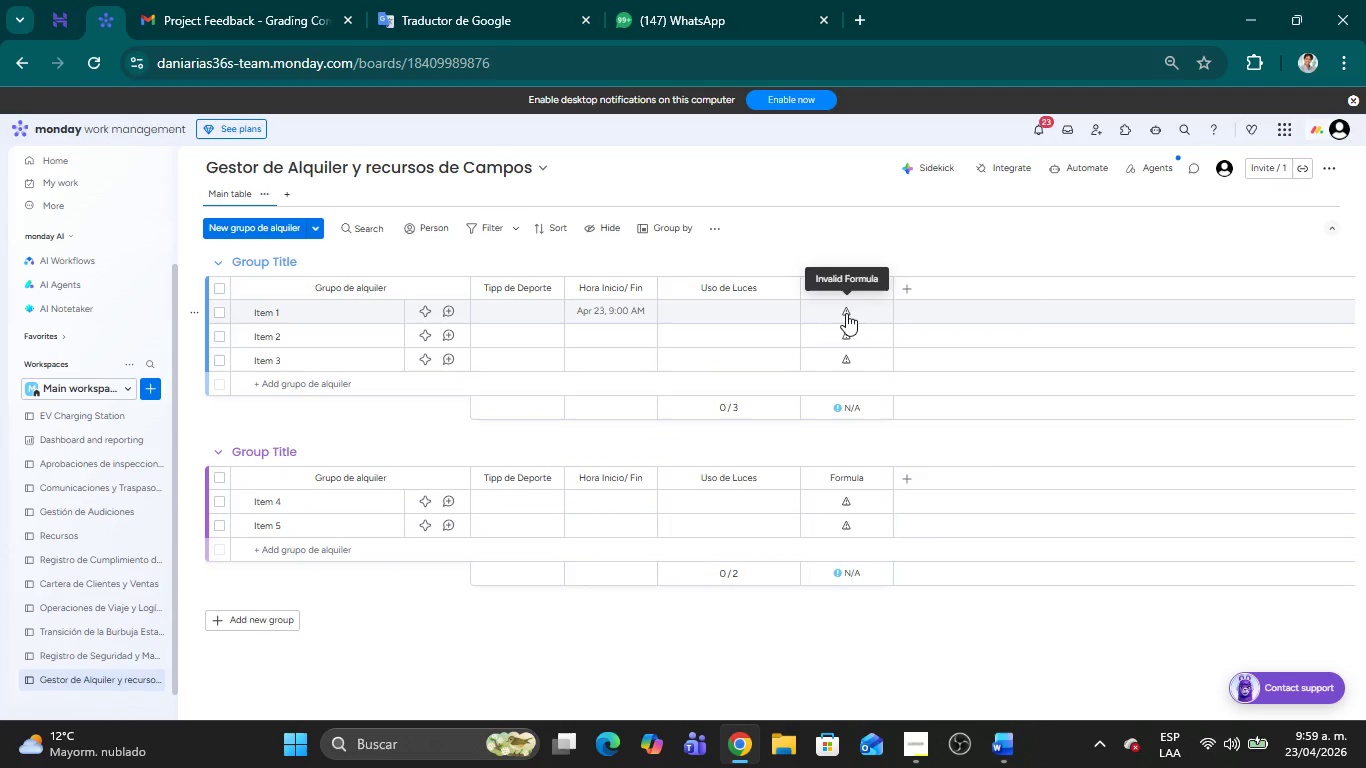 
left_click([837, 313])
 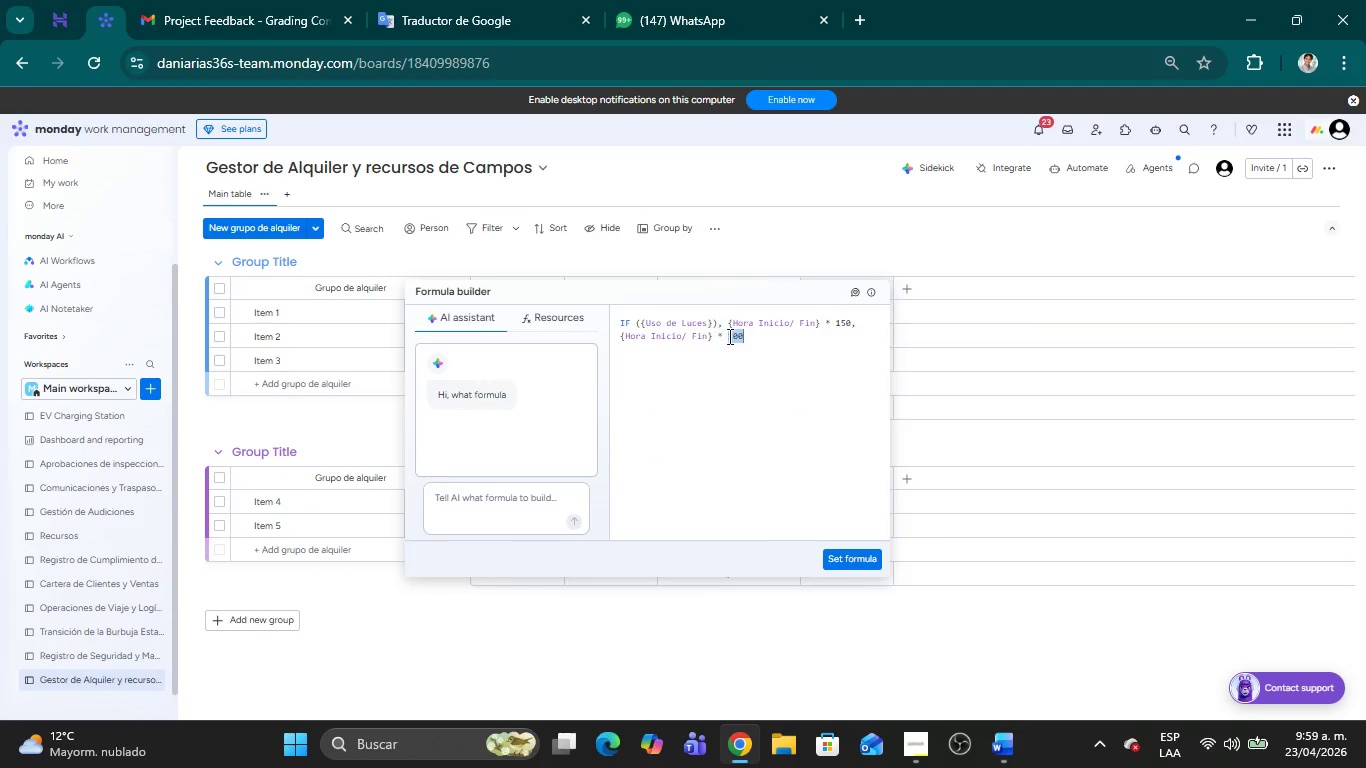 
left_click([728, 325])
 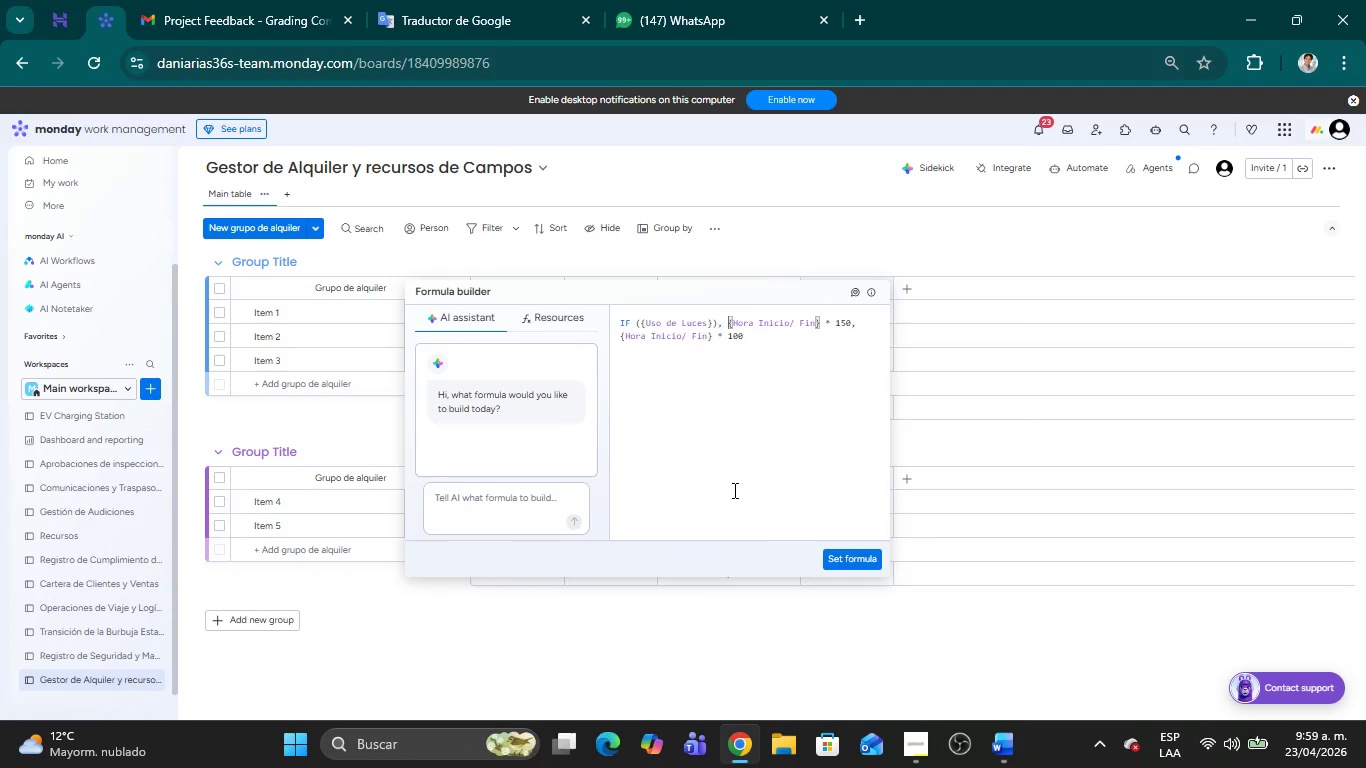 
key(ArrowLeft)
 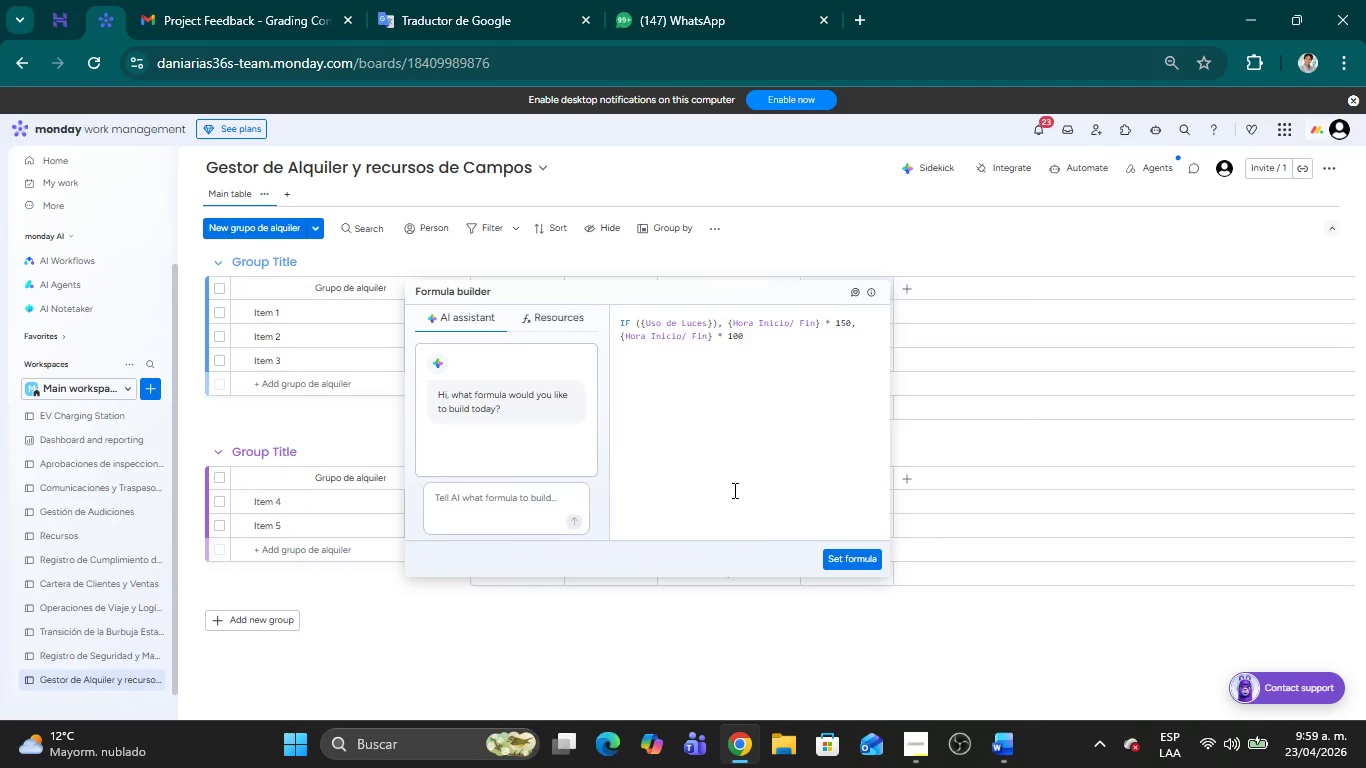 
key(Delete)
 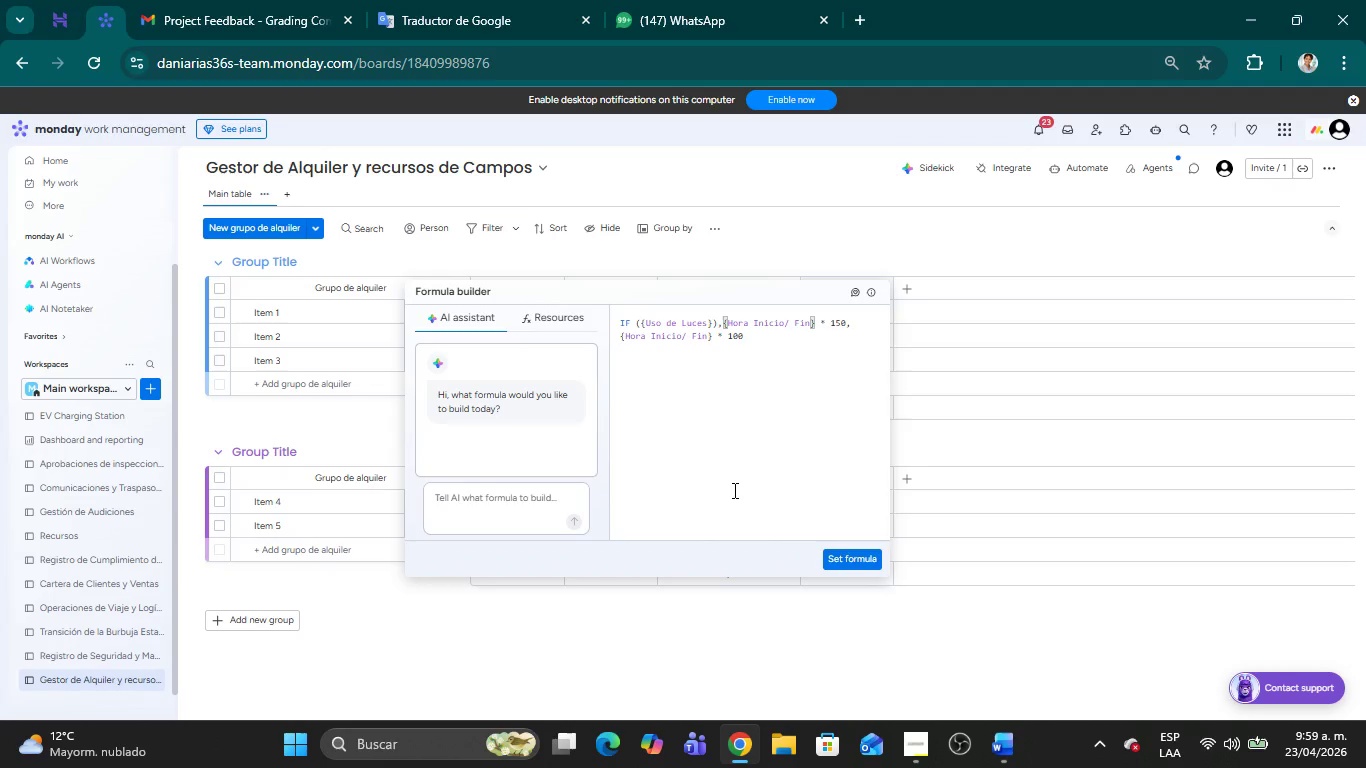 
key(ArrowLeft)
 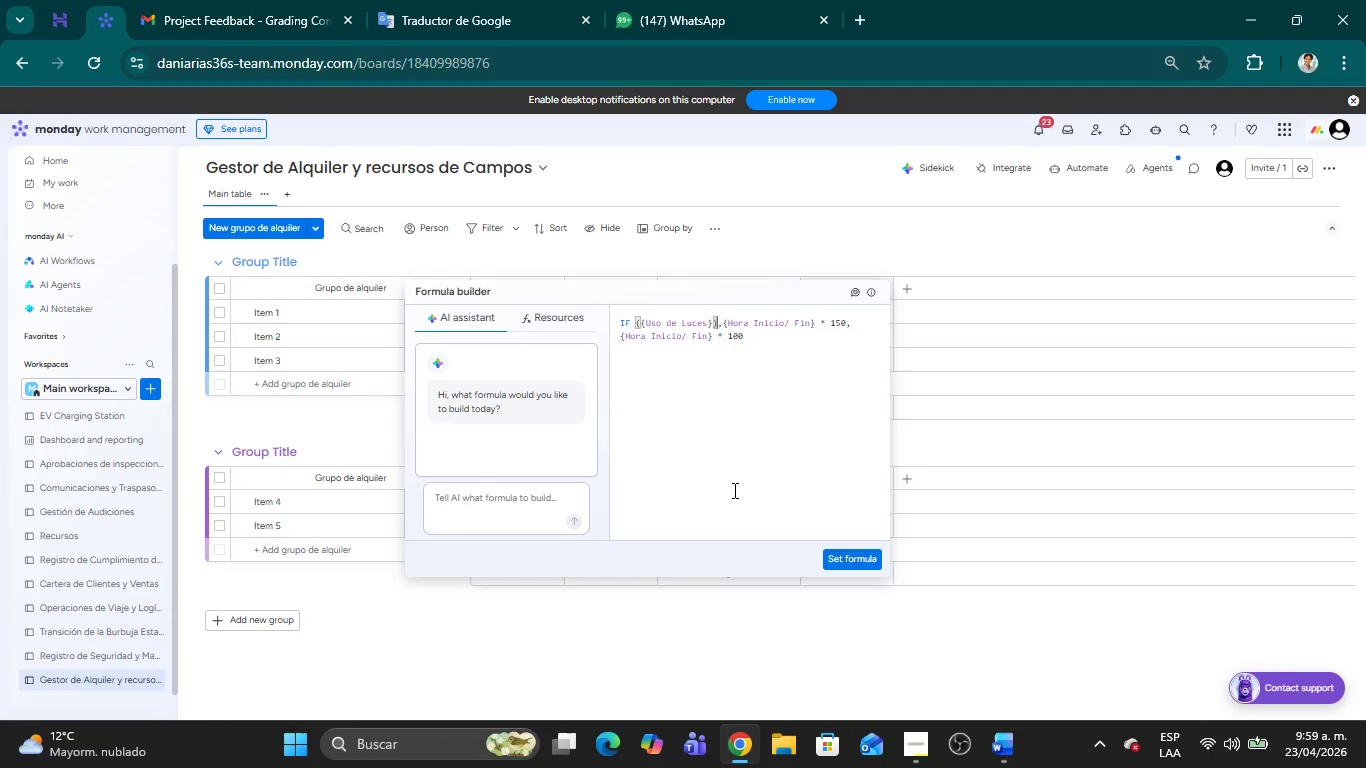 
key(ArrowLeft)
 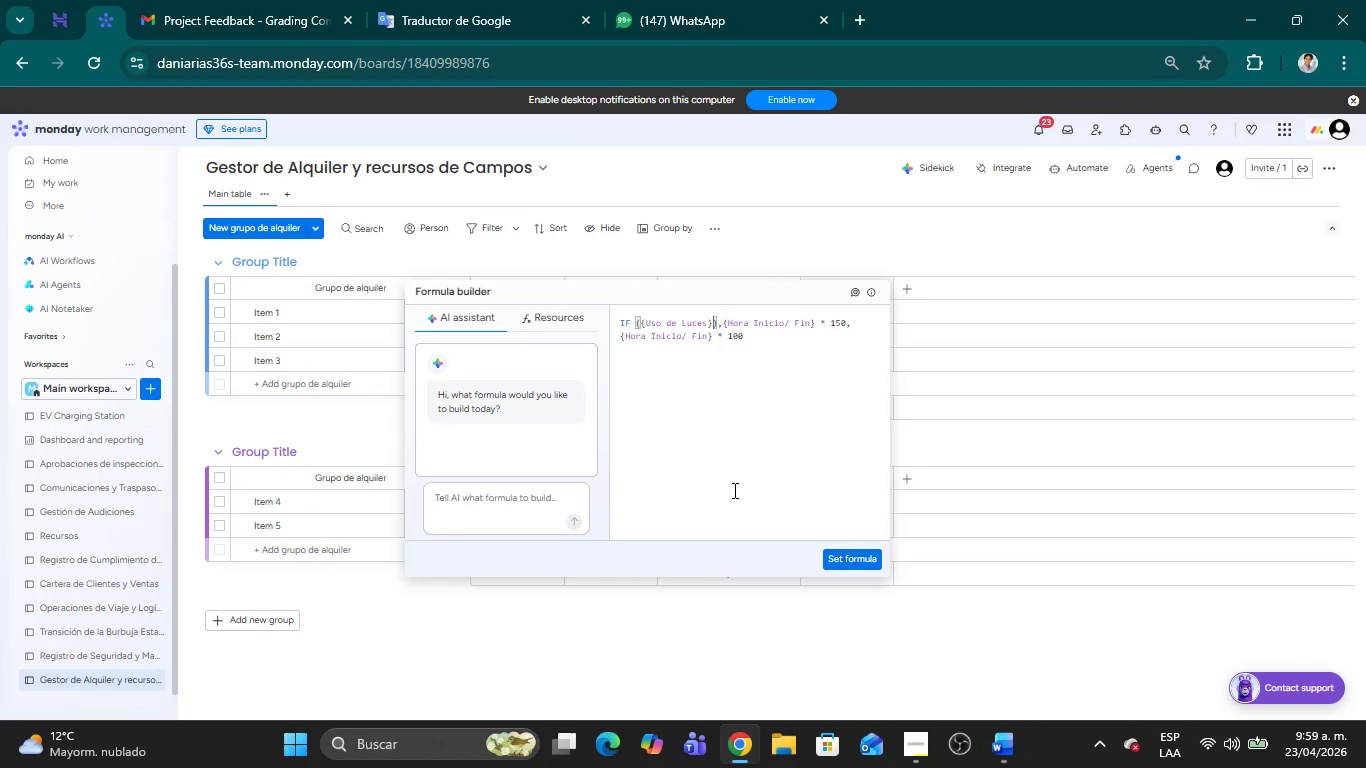 
key(ArrowRight)
 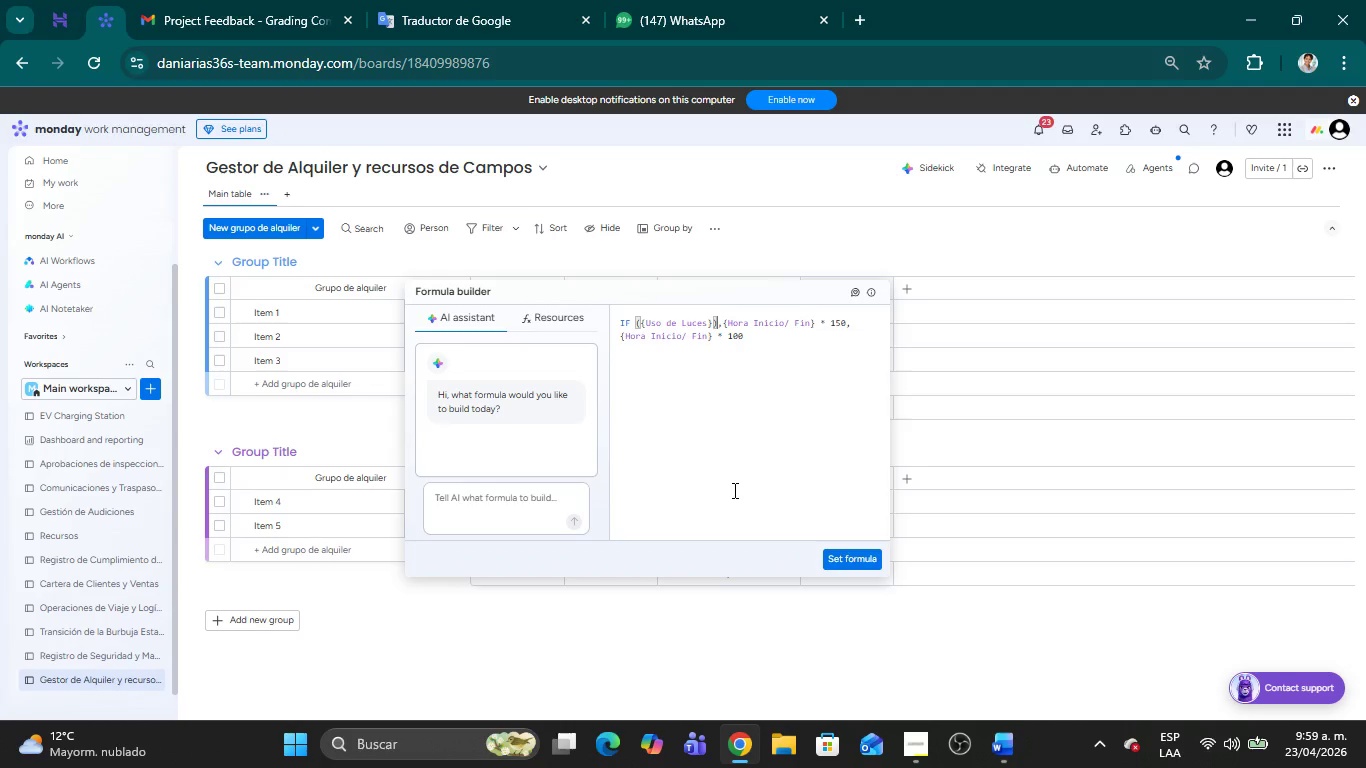 
key(ArrowRight)
 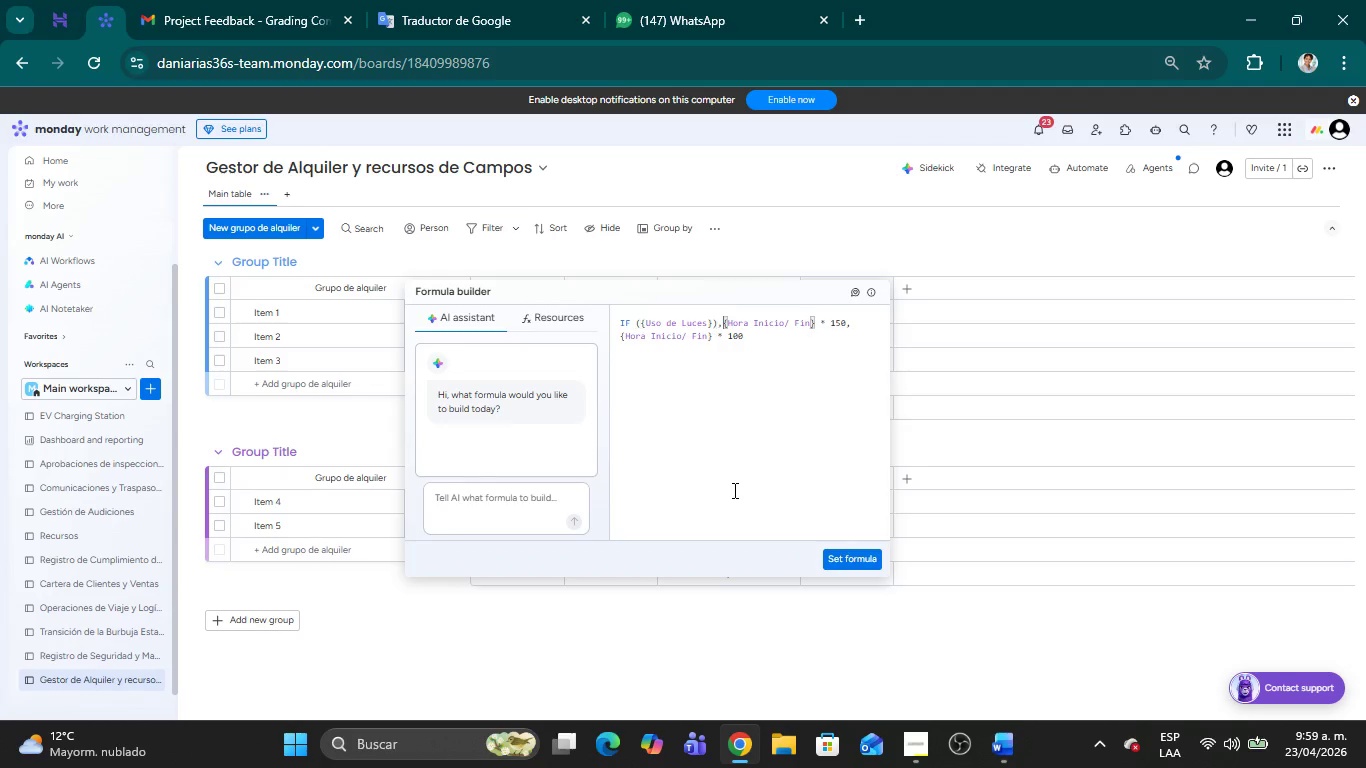 
key(ArrowRight)
 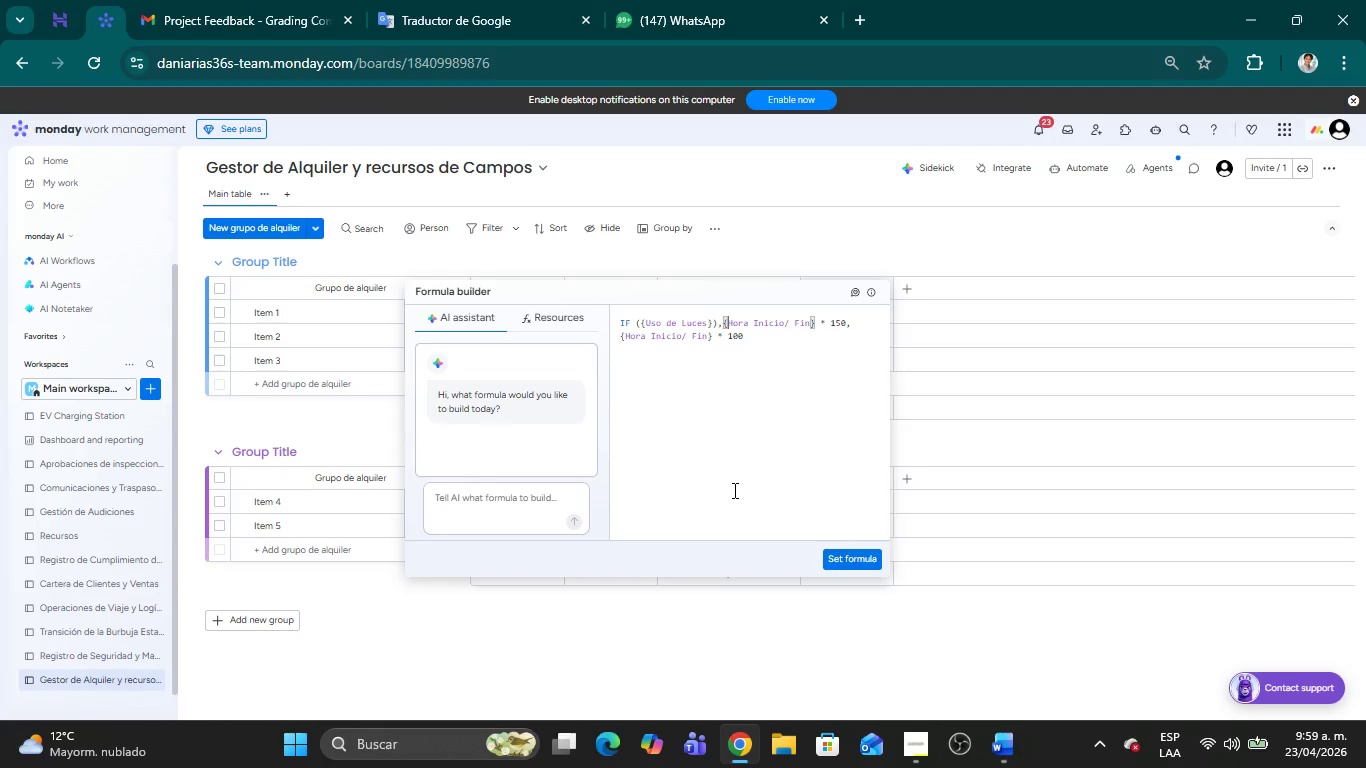 
hold_key(key=ArrowLeft, duration=1.16)
 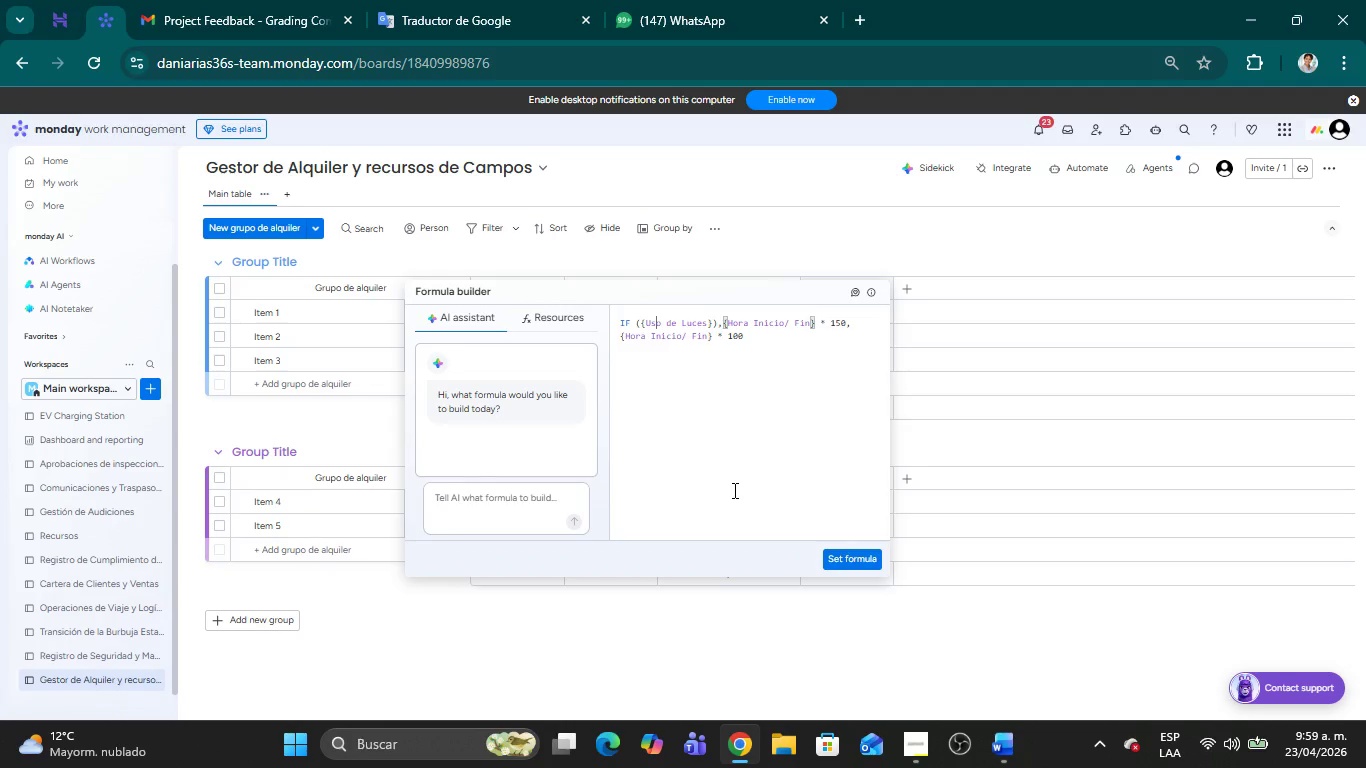 
key(ArrowLeft)
 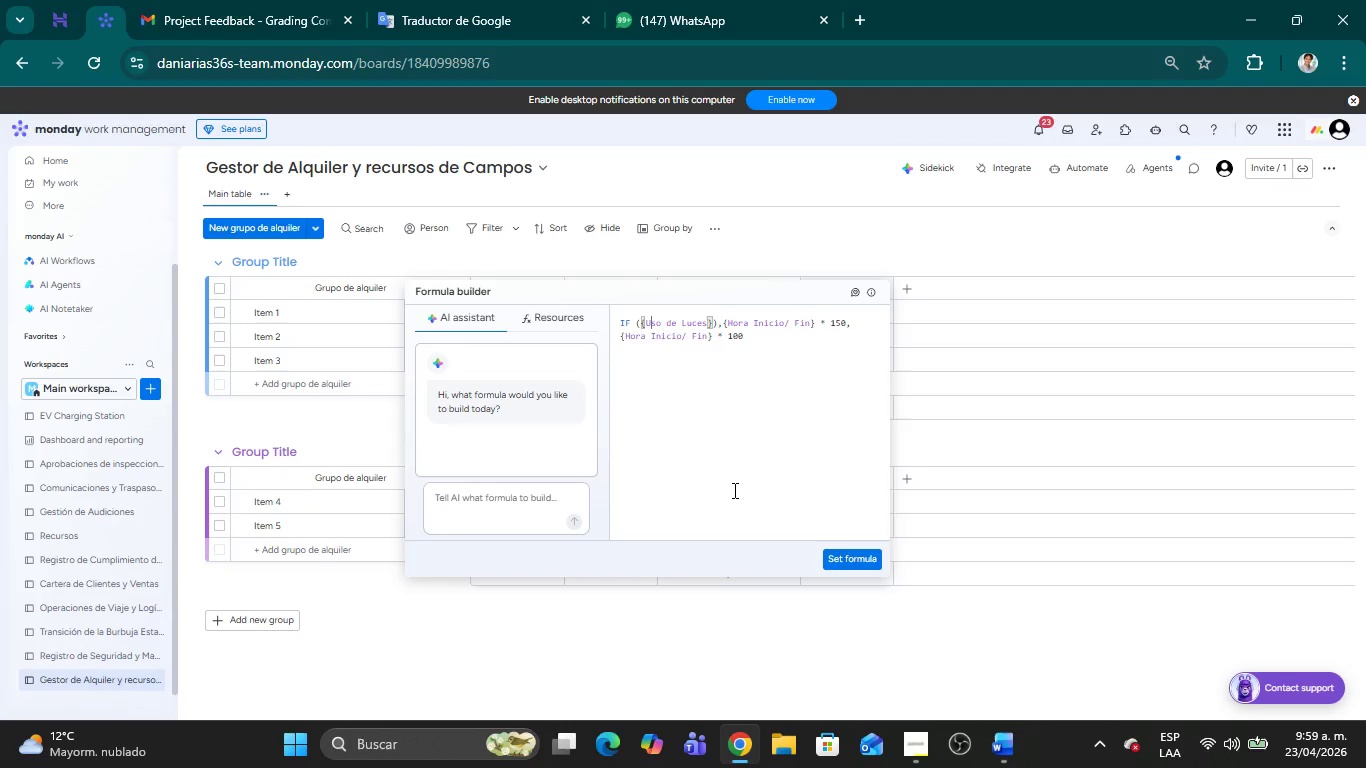 
key(ArrowLeft)
 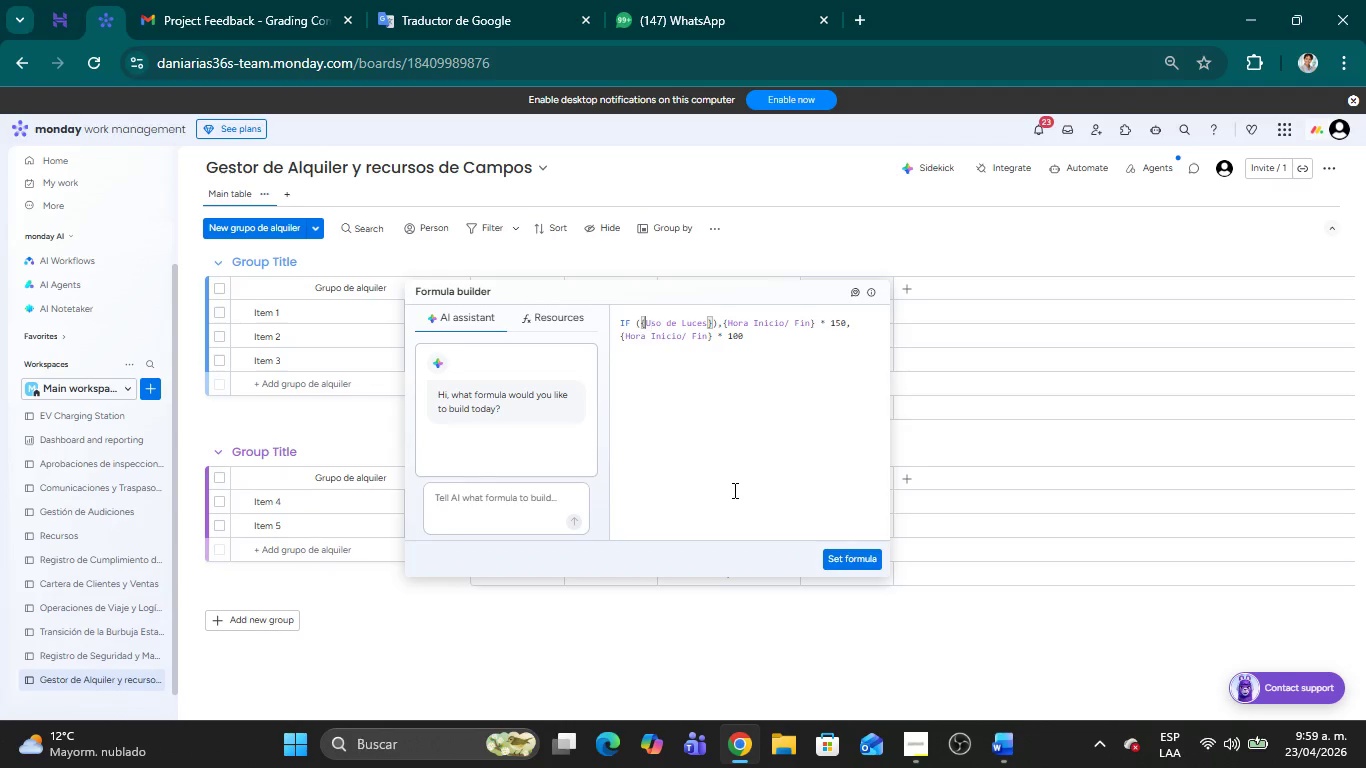 
key(ArrowLeft)
 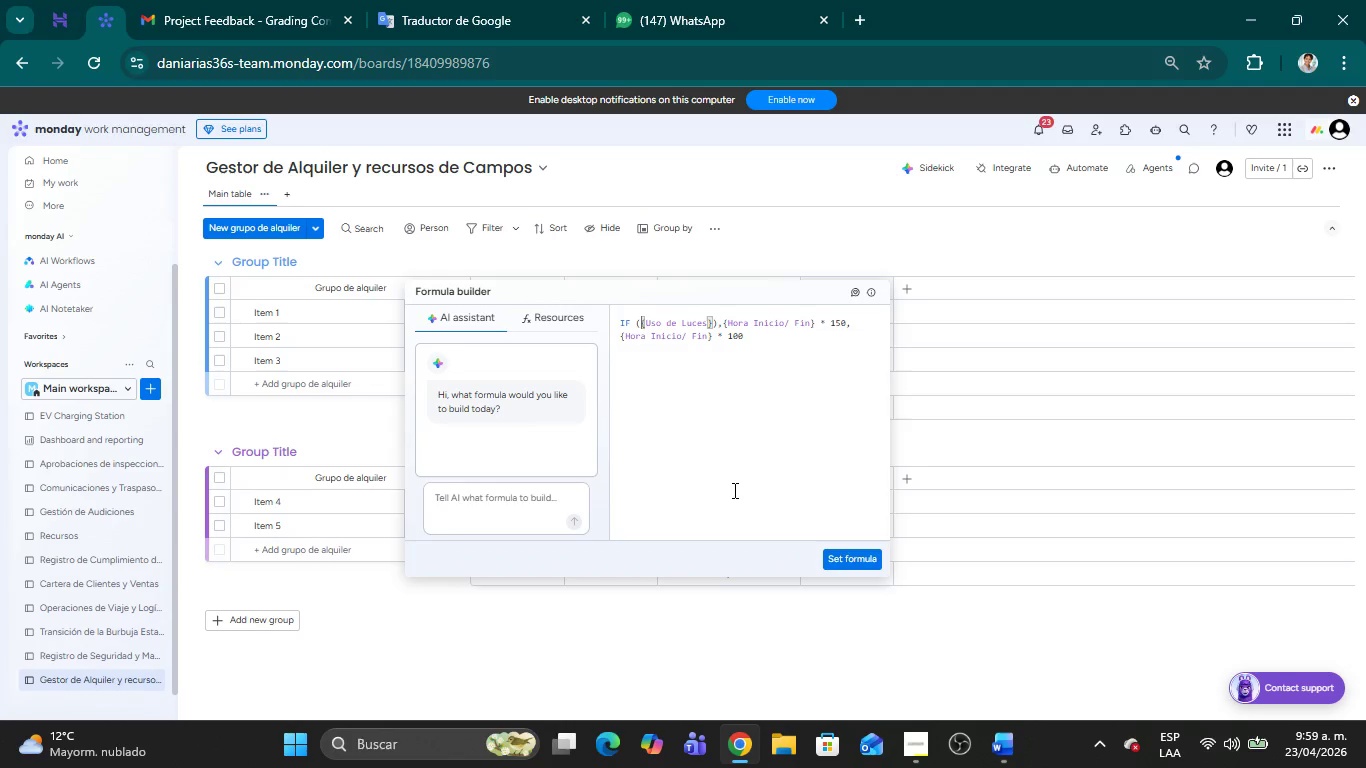 
key(ArrowLeft)
 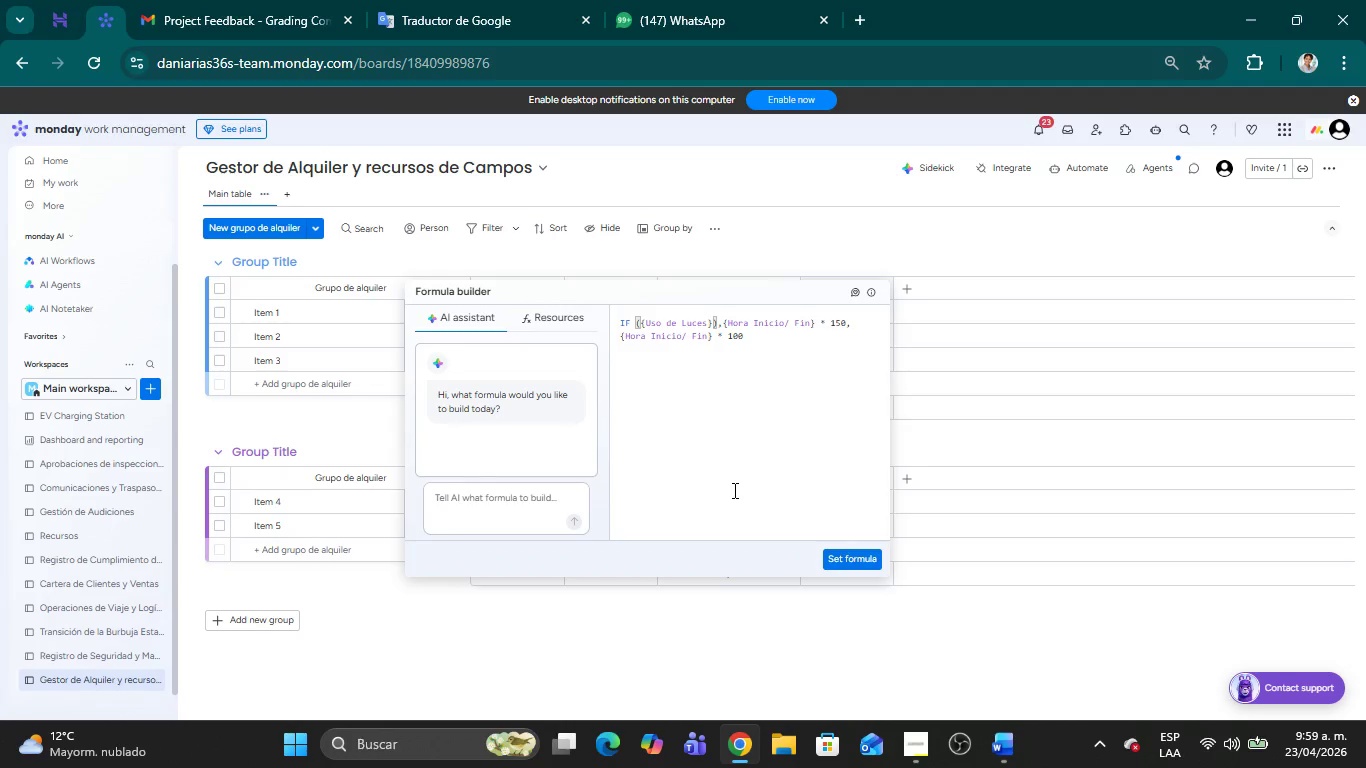 
key(Backspace)
 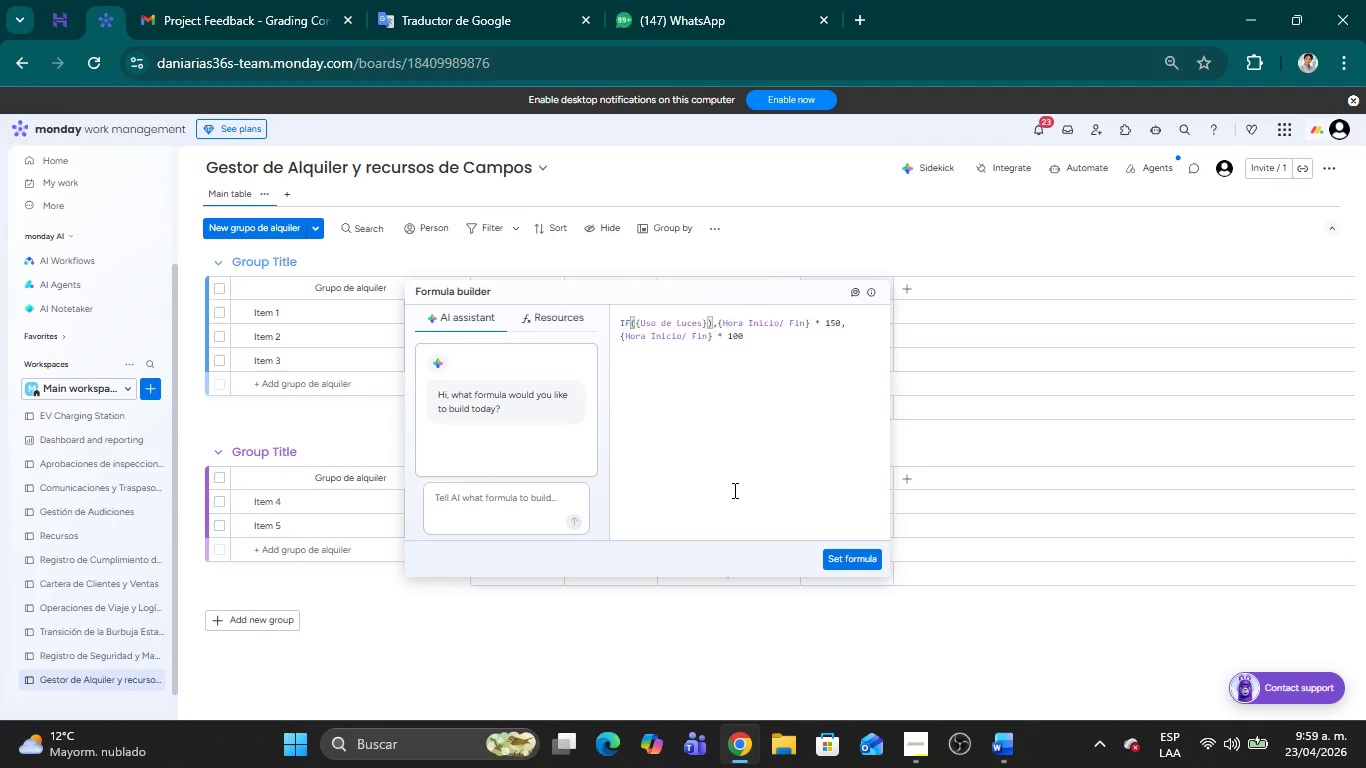 
hold_key(key=ArrowRight, duration=1.51)
 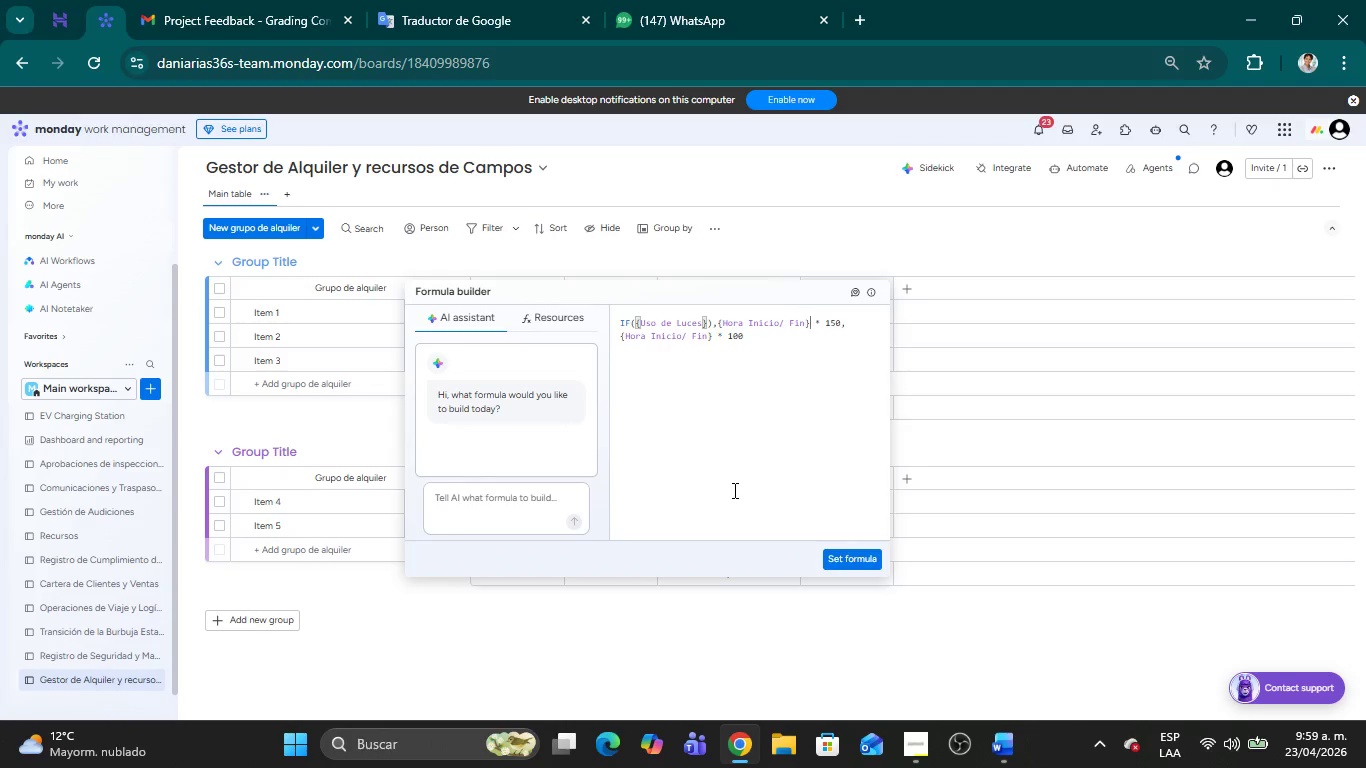 
hold_key(key=ArrowRight, duration=0.5)
 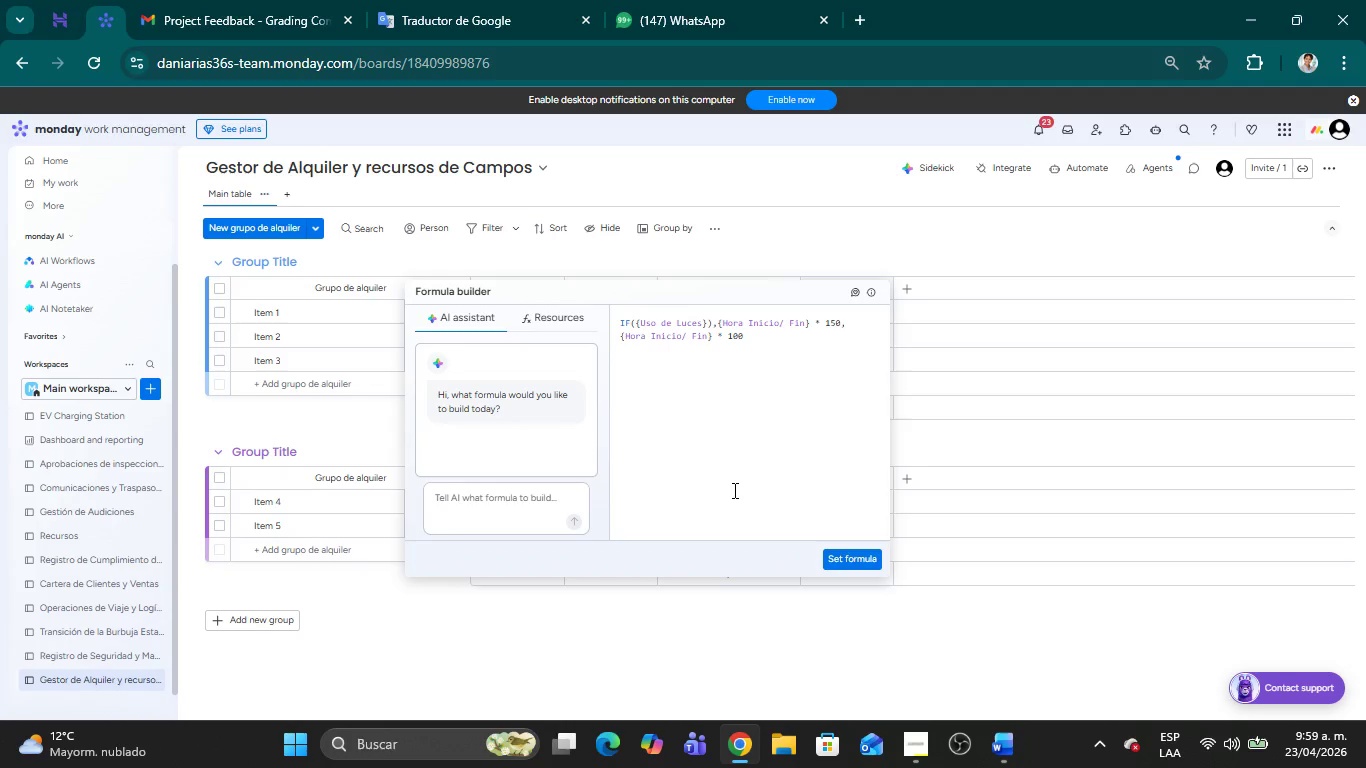 
key(Backspace)
 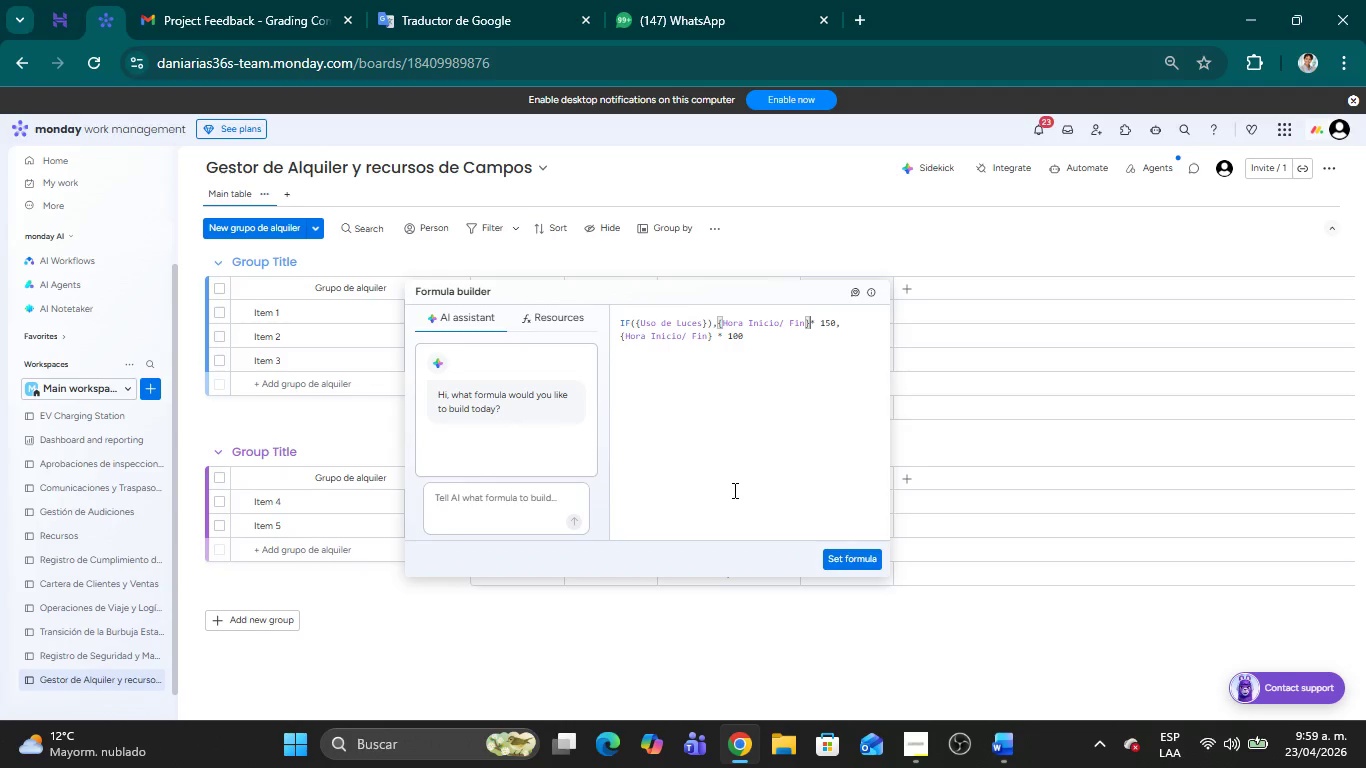 
key(ArrowRight)
 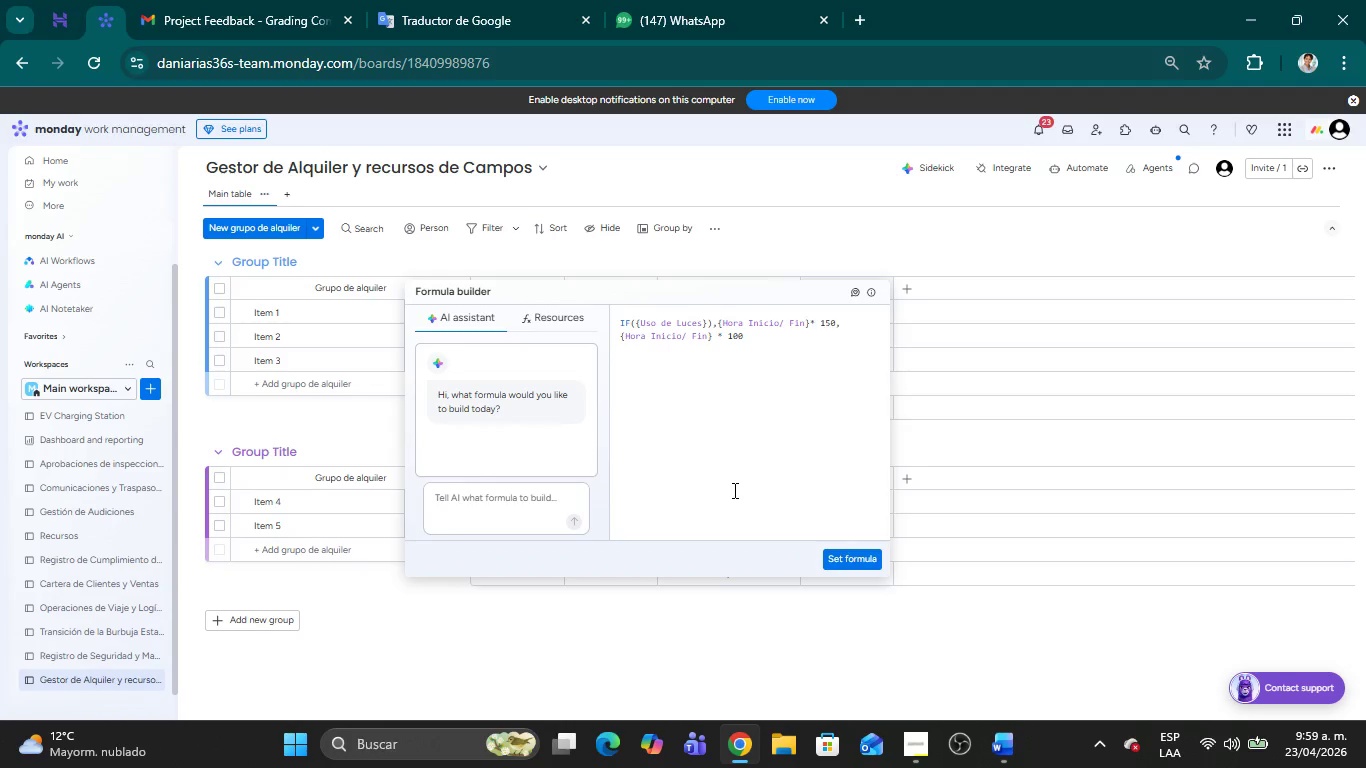 
key(Delete)
 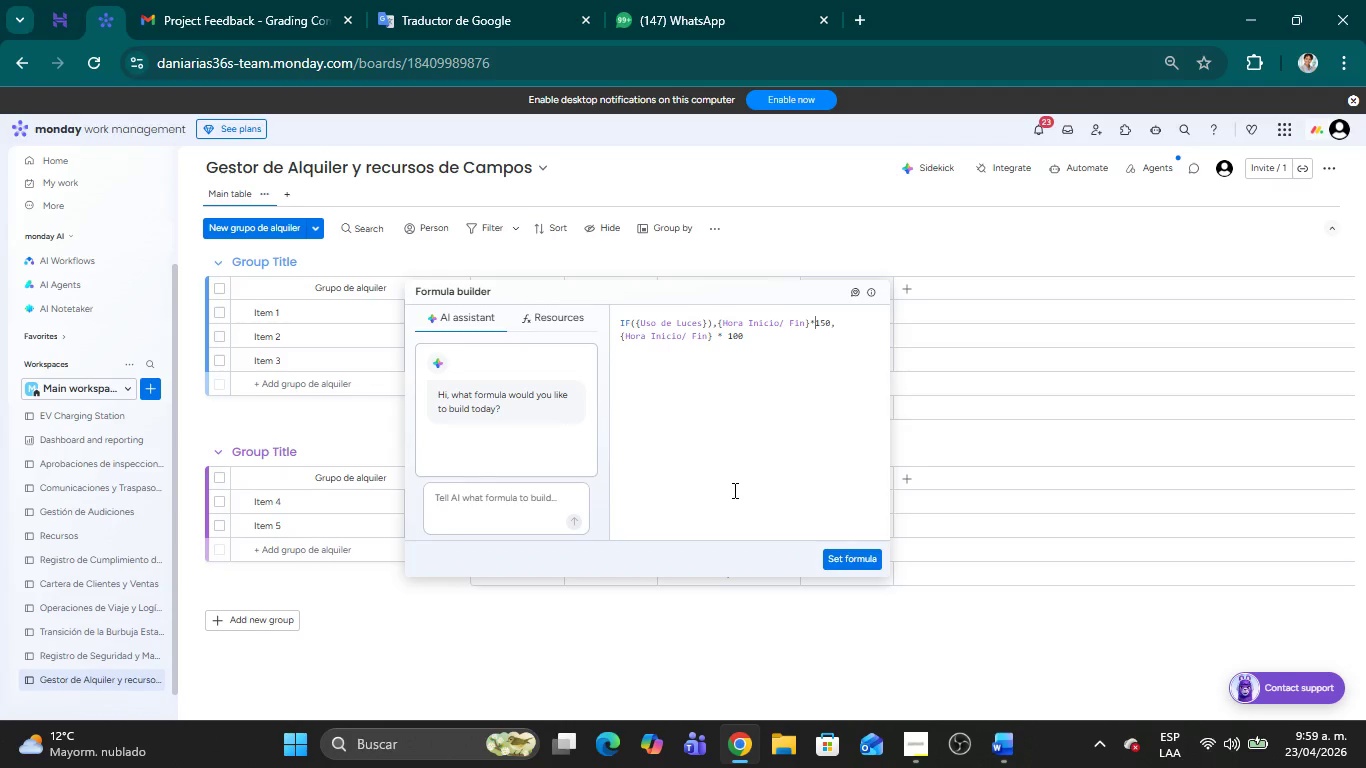 
key(ArrowRight)
 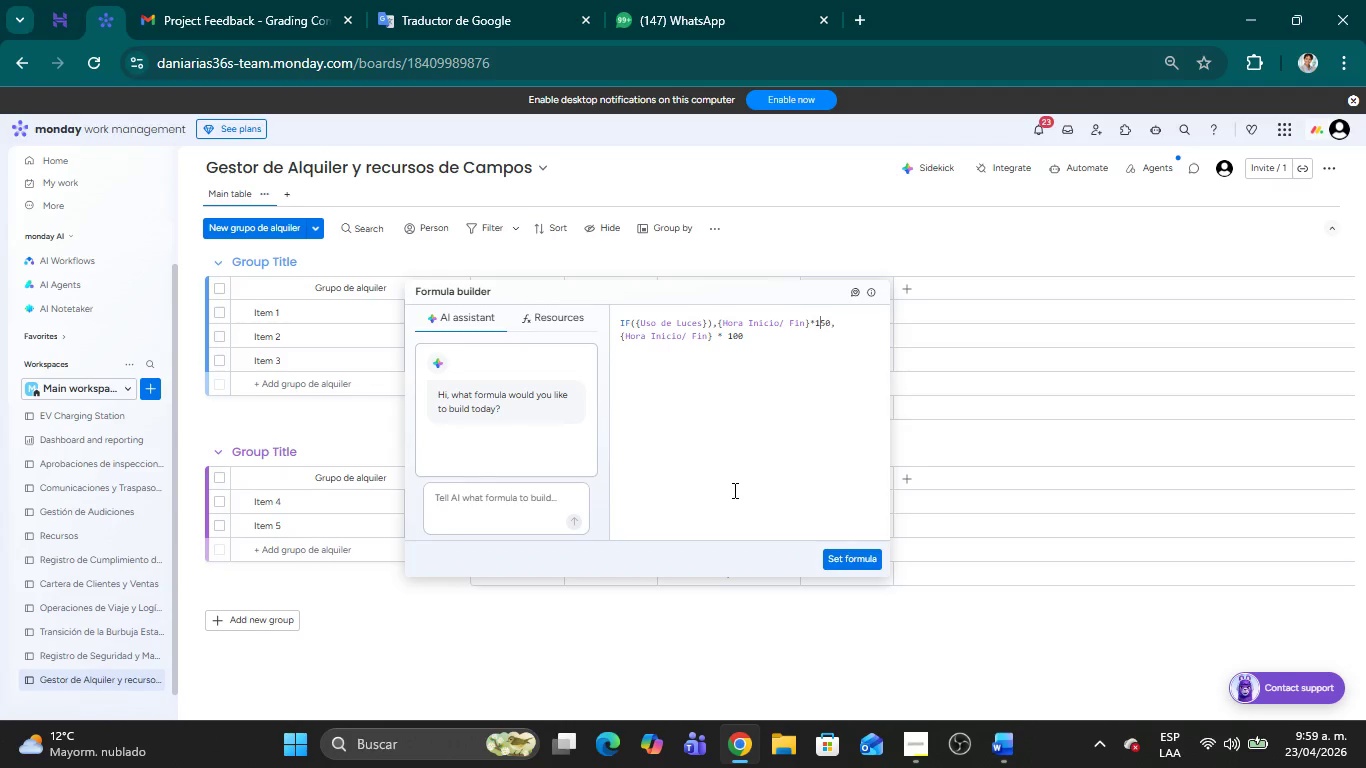 
key(ArrowRight)
 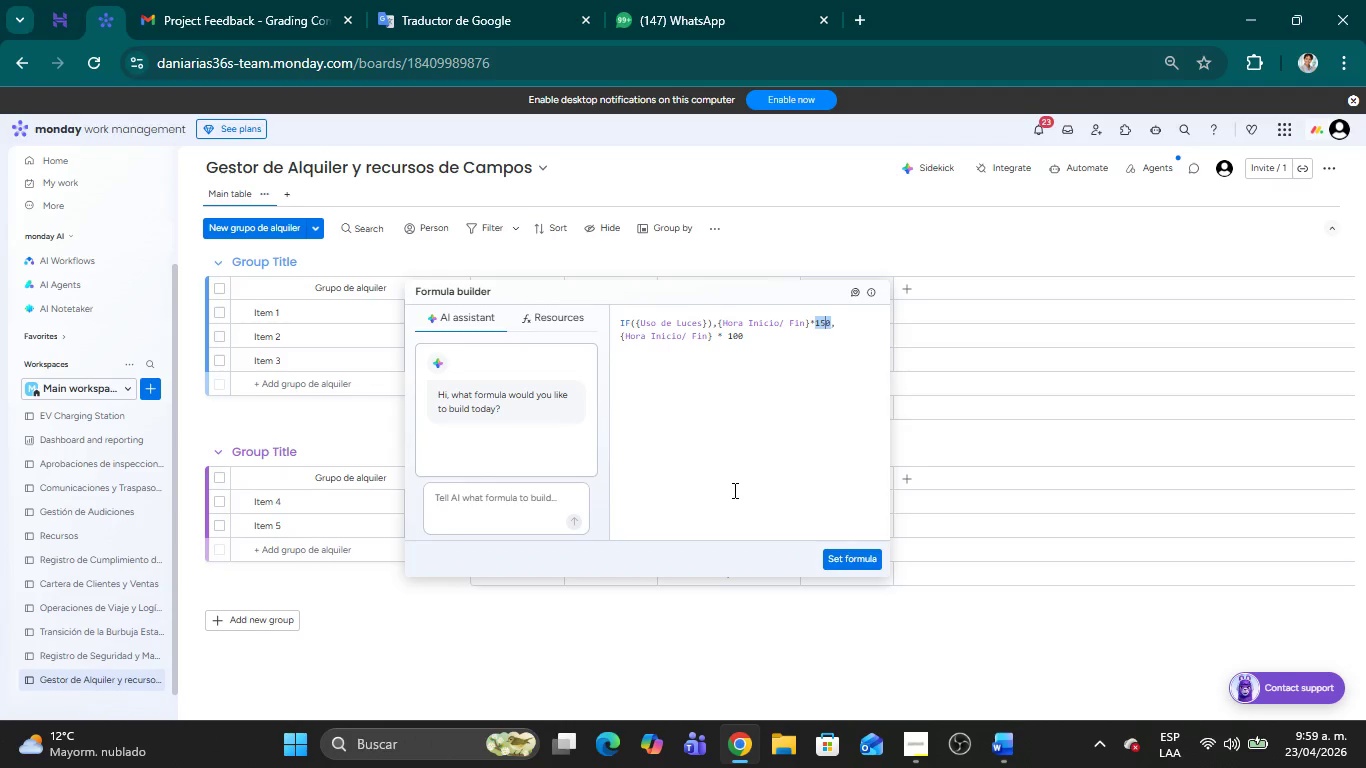 
key(ArrowRight)
 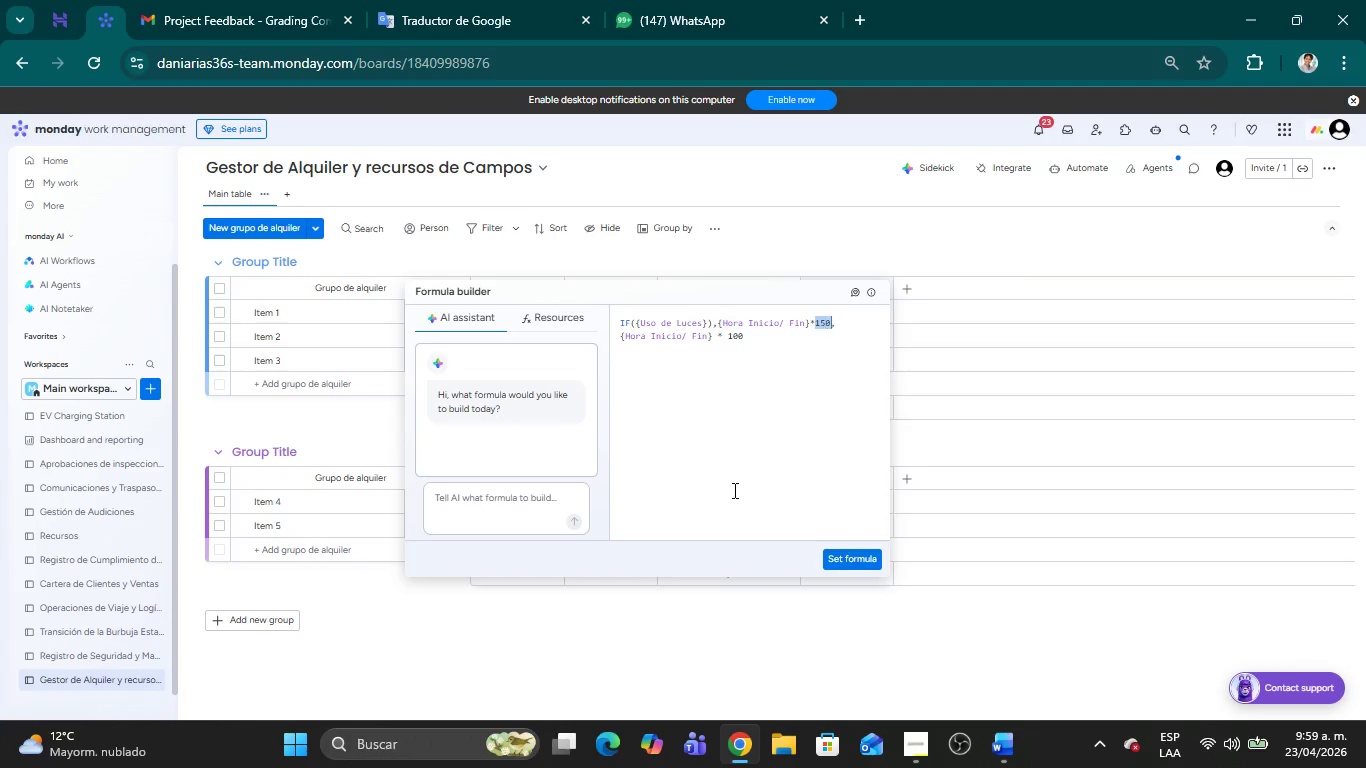 
key(ArrowRight)
 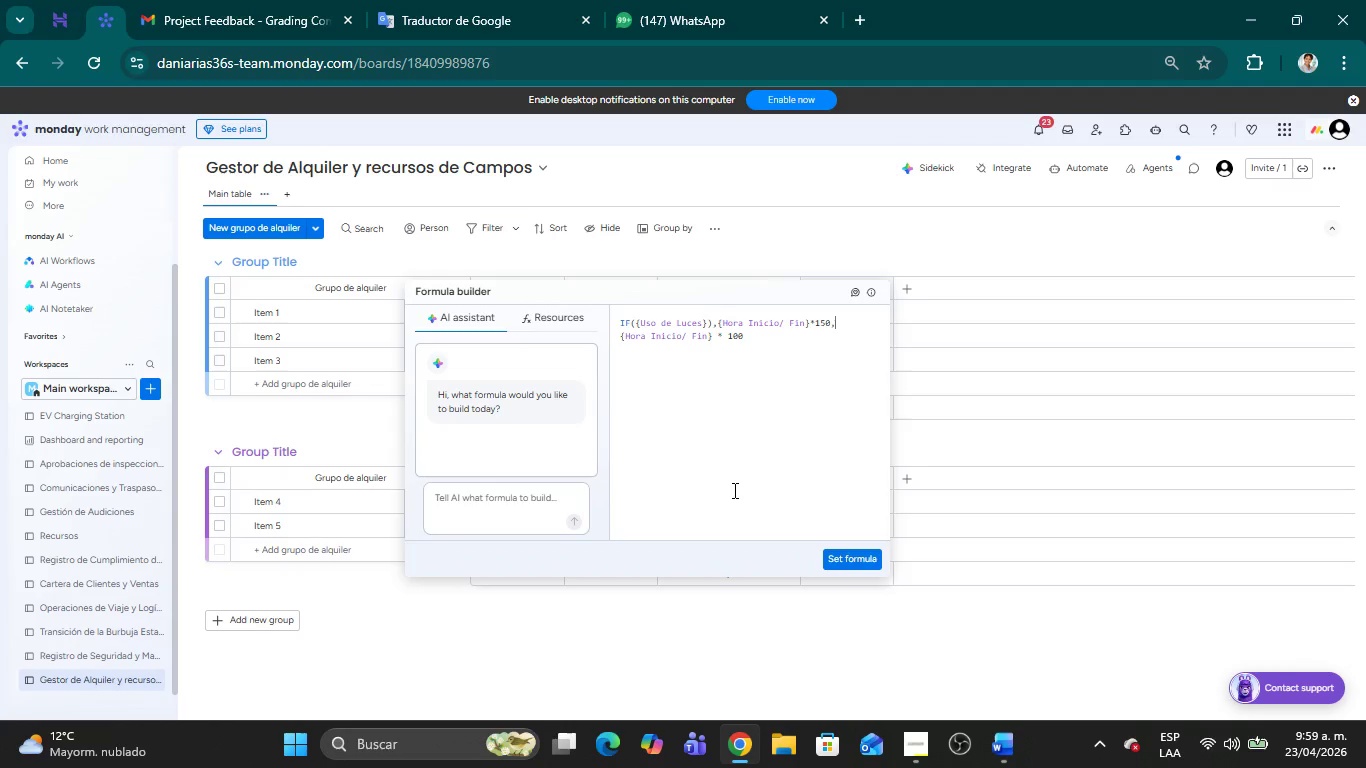 
key(Delete)
 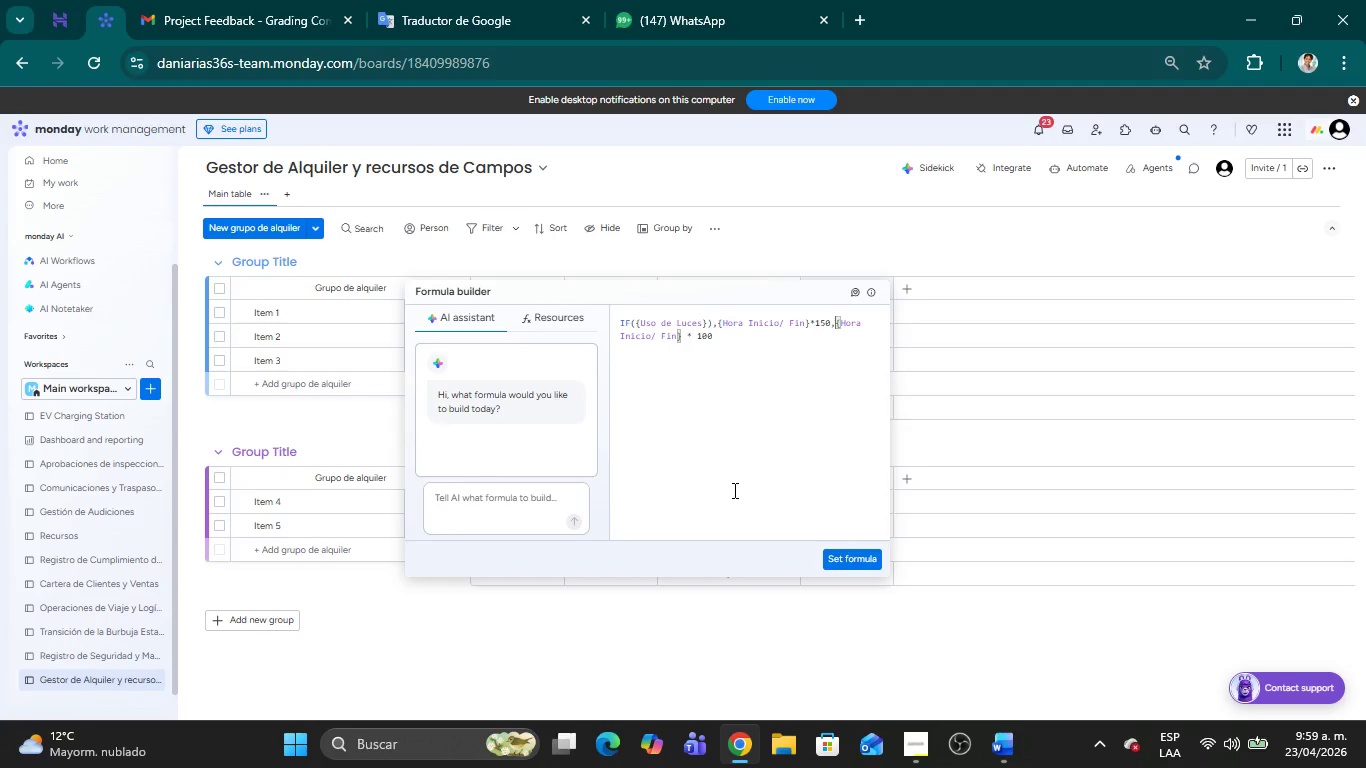 
key(ArrowRight)
 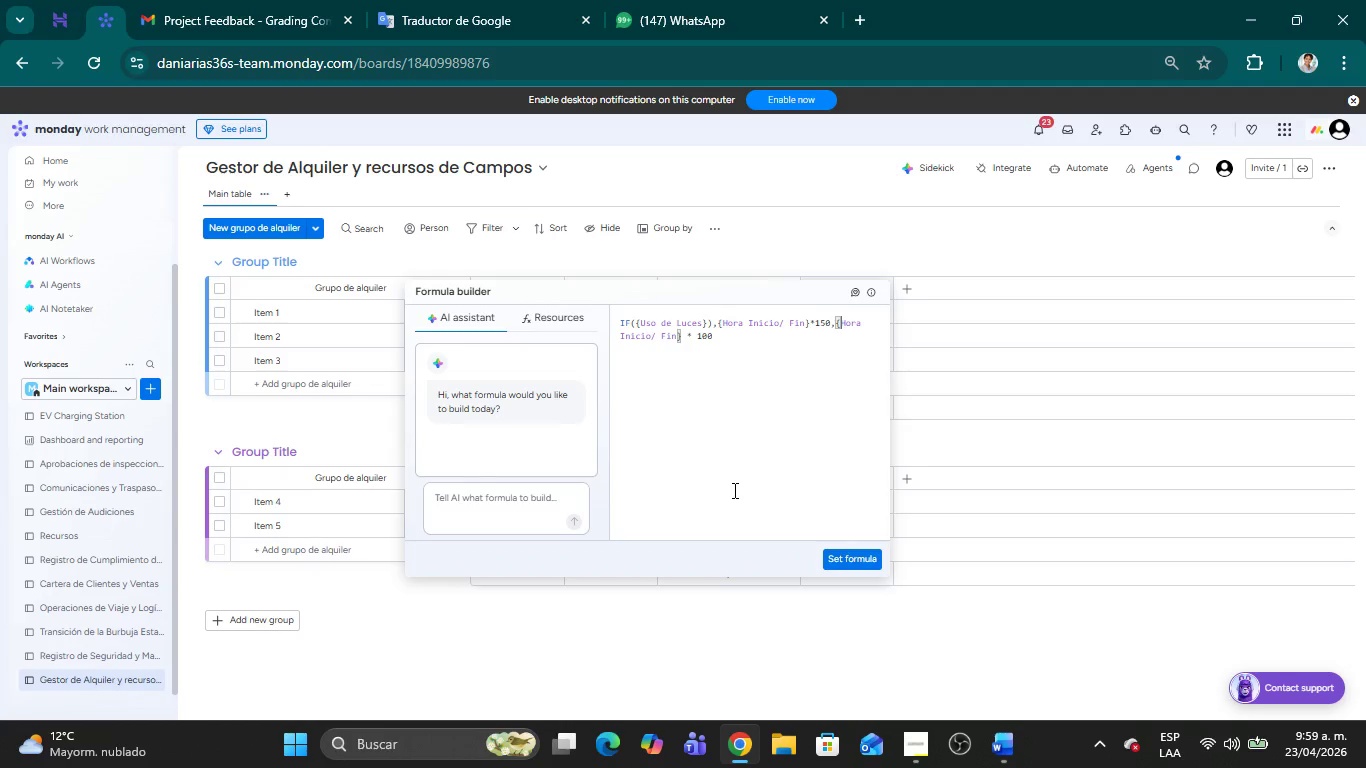 
key(ArrowRight)
 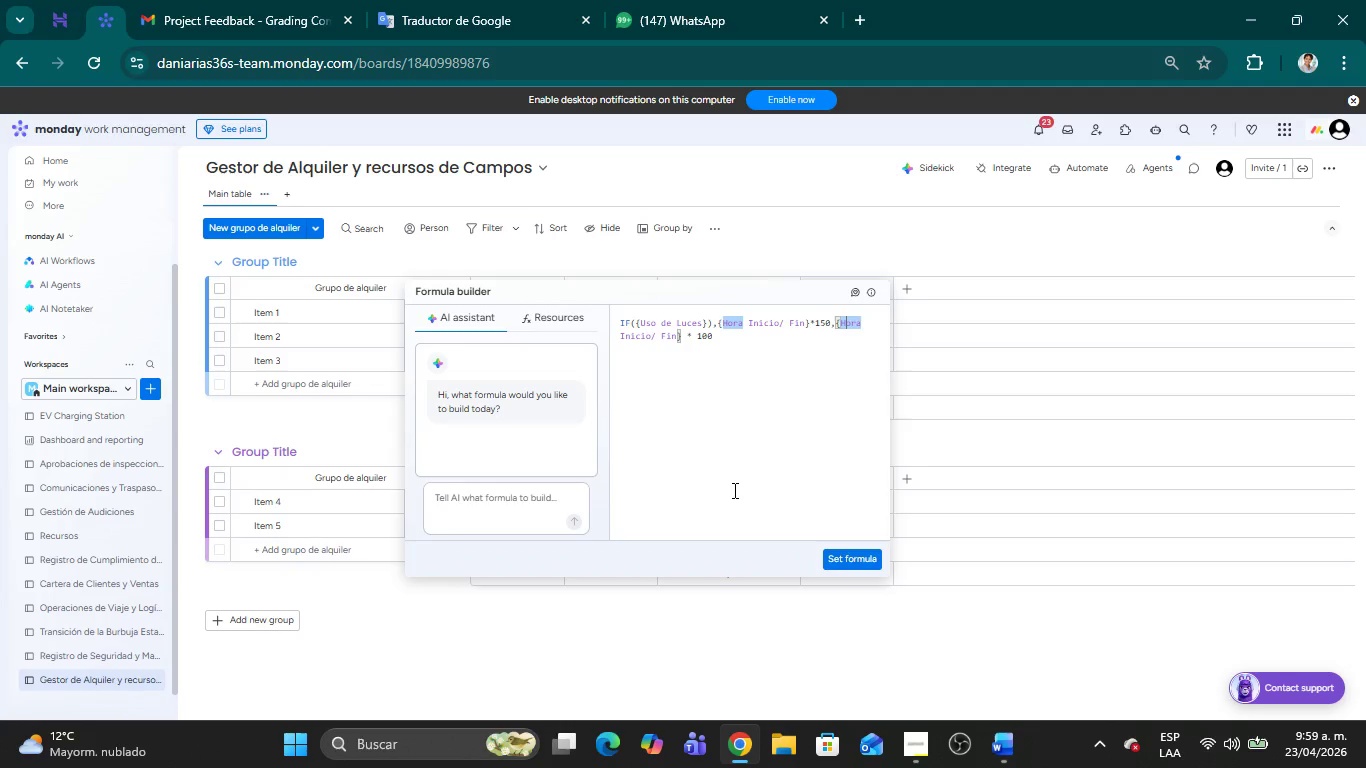 
key(ArrowDown)
 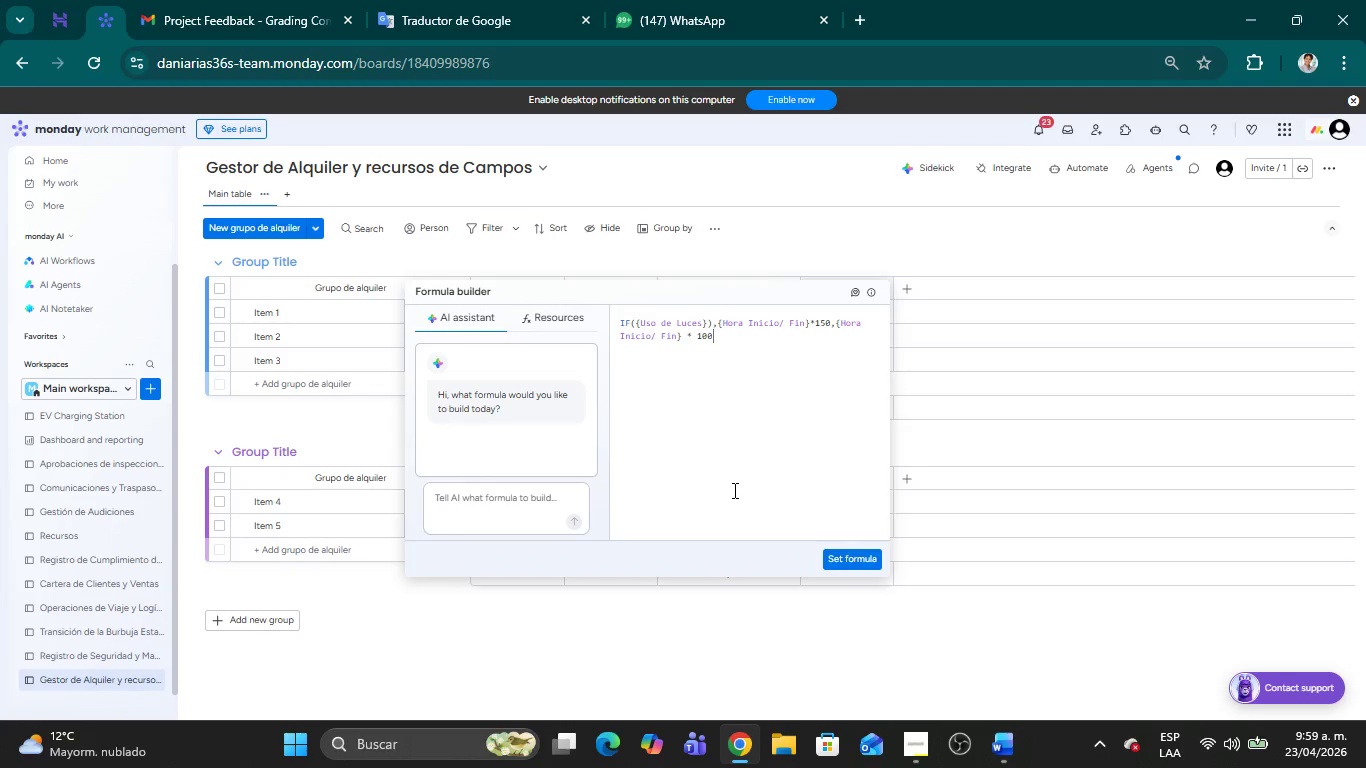 
hold_key(key=ArrowLeft, duration=0.48)
 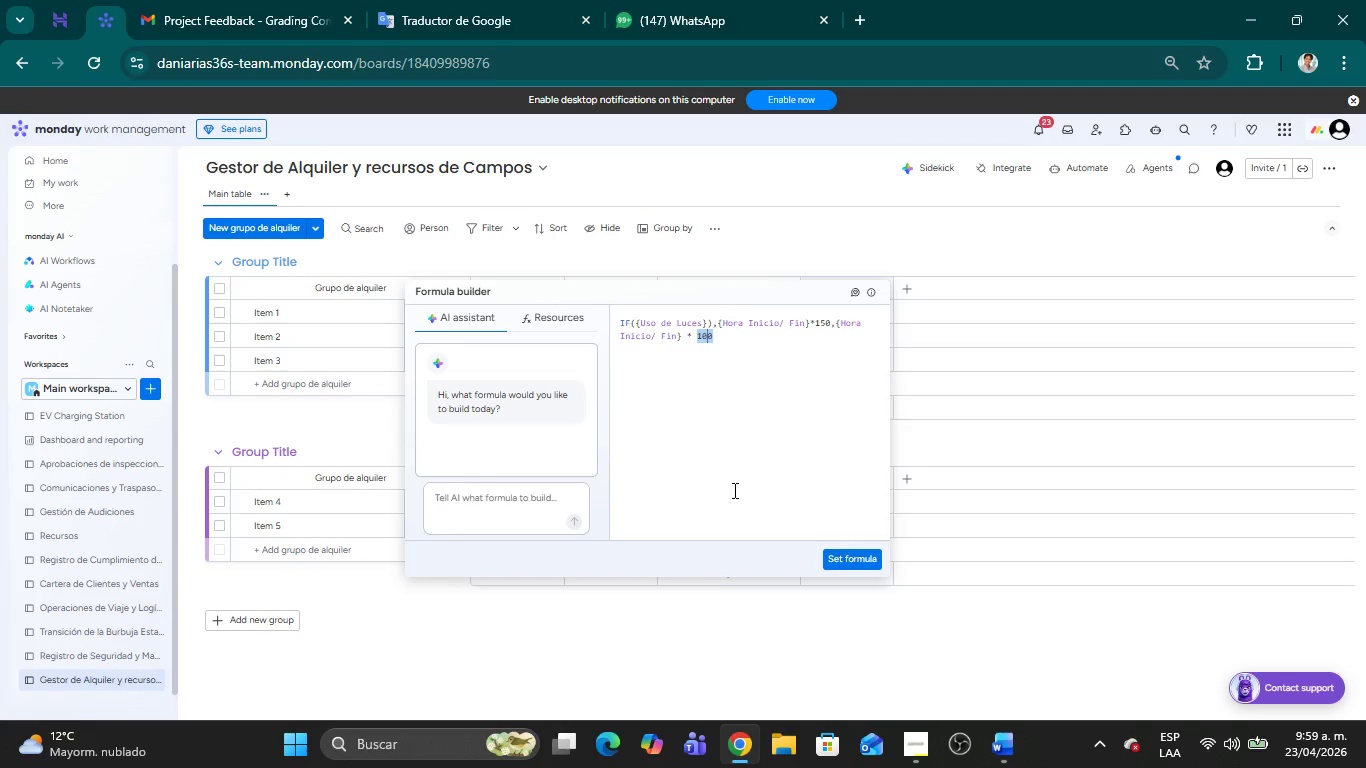 
key(ArrowLeft)
 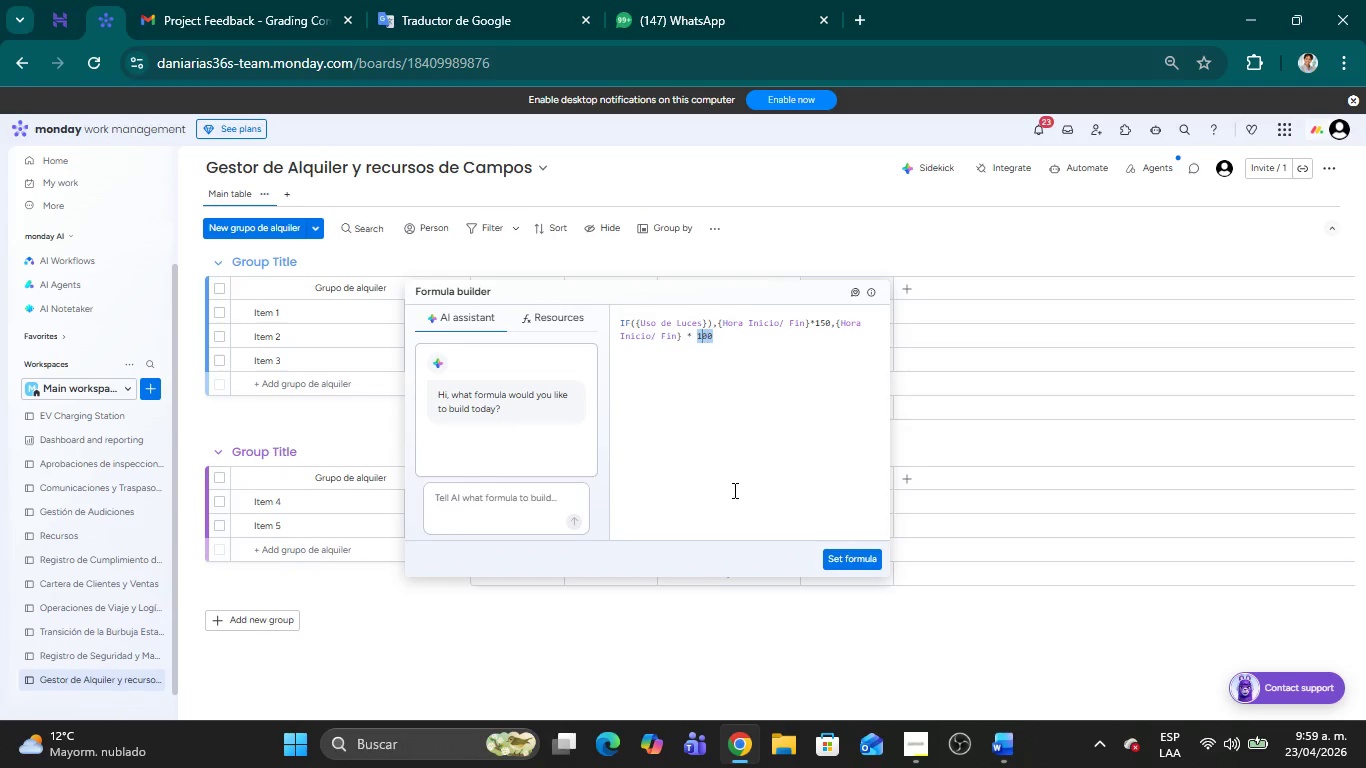 
key(ArrowLeft)
 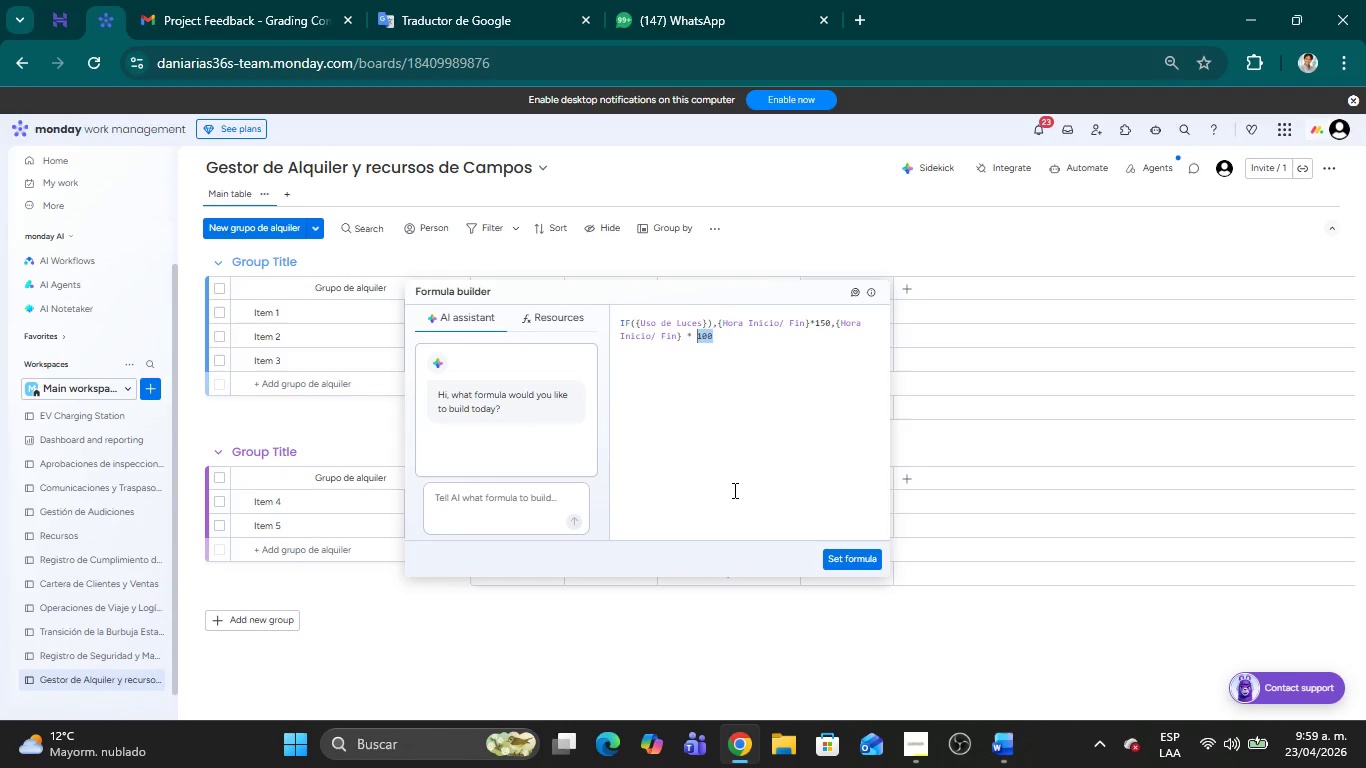 
key(ArrowLeft)
 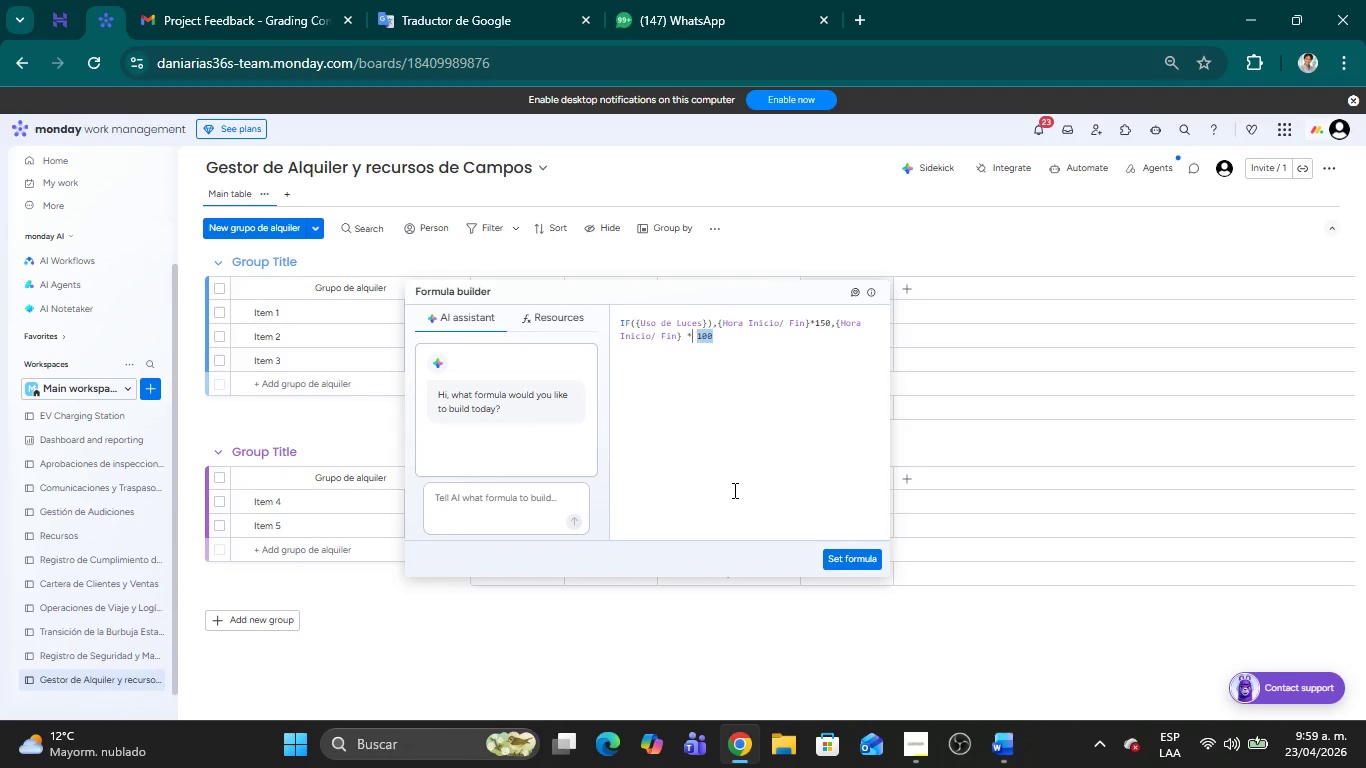 
key(ArrowLeft)
 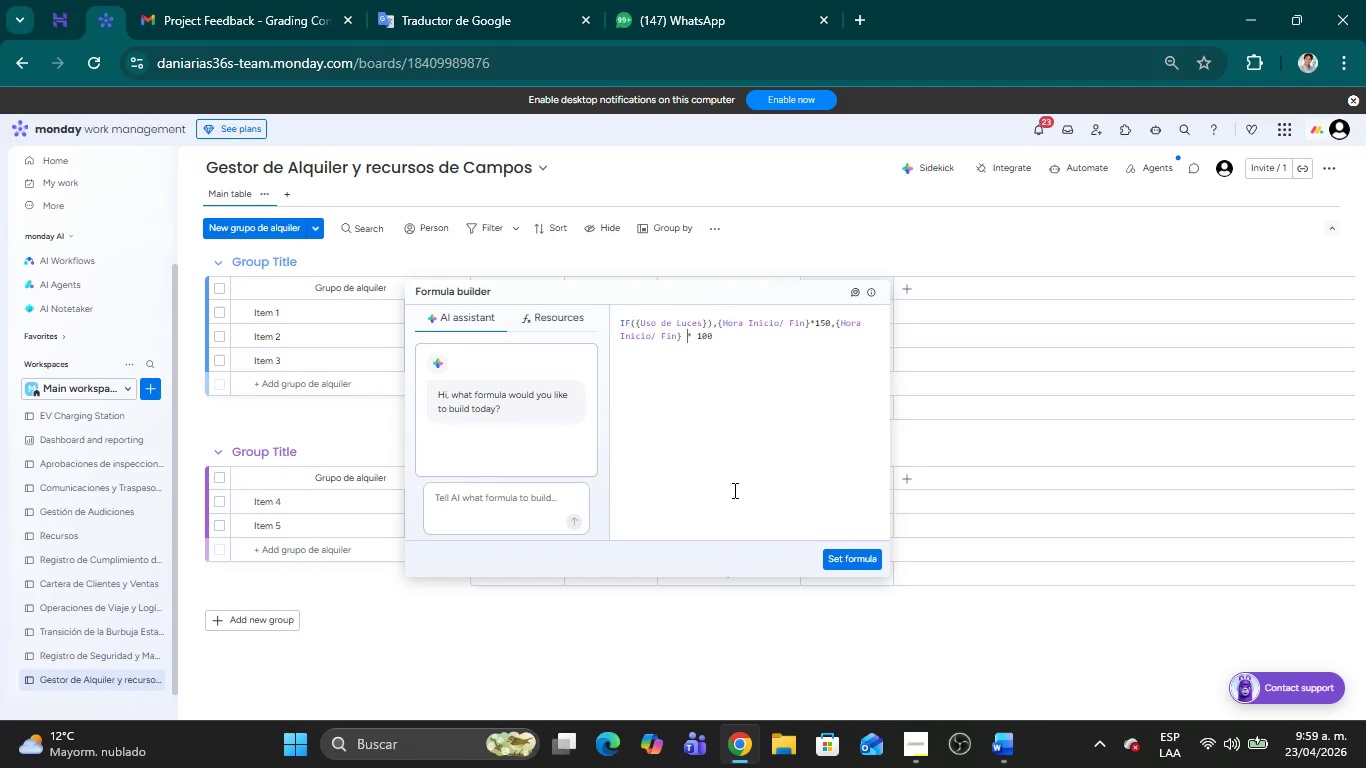 
key(Backspace)
 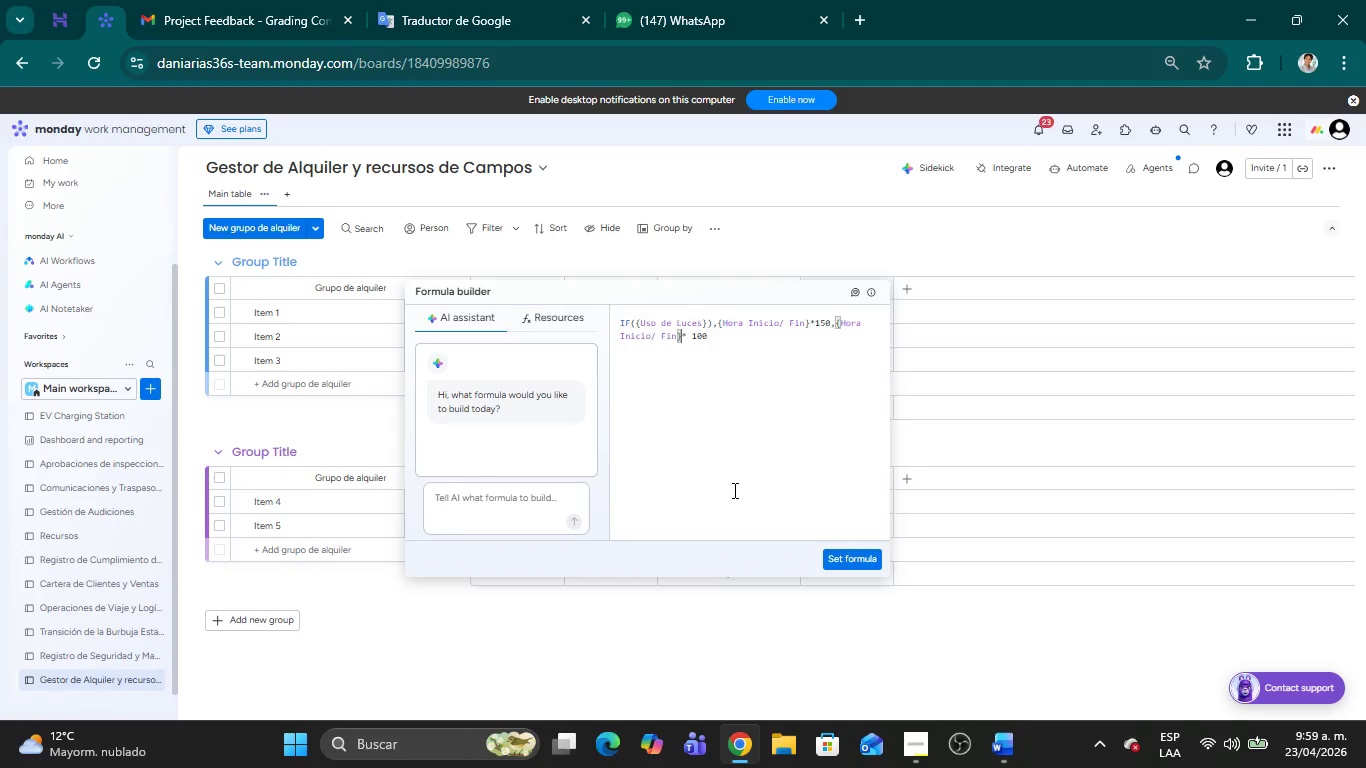 
key(ArrowRight)
 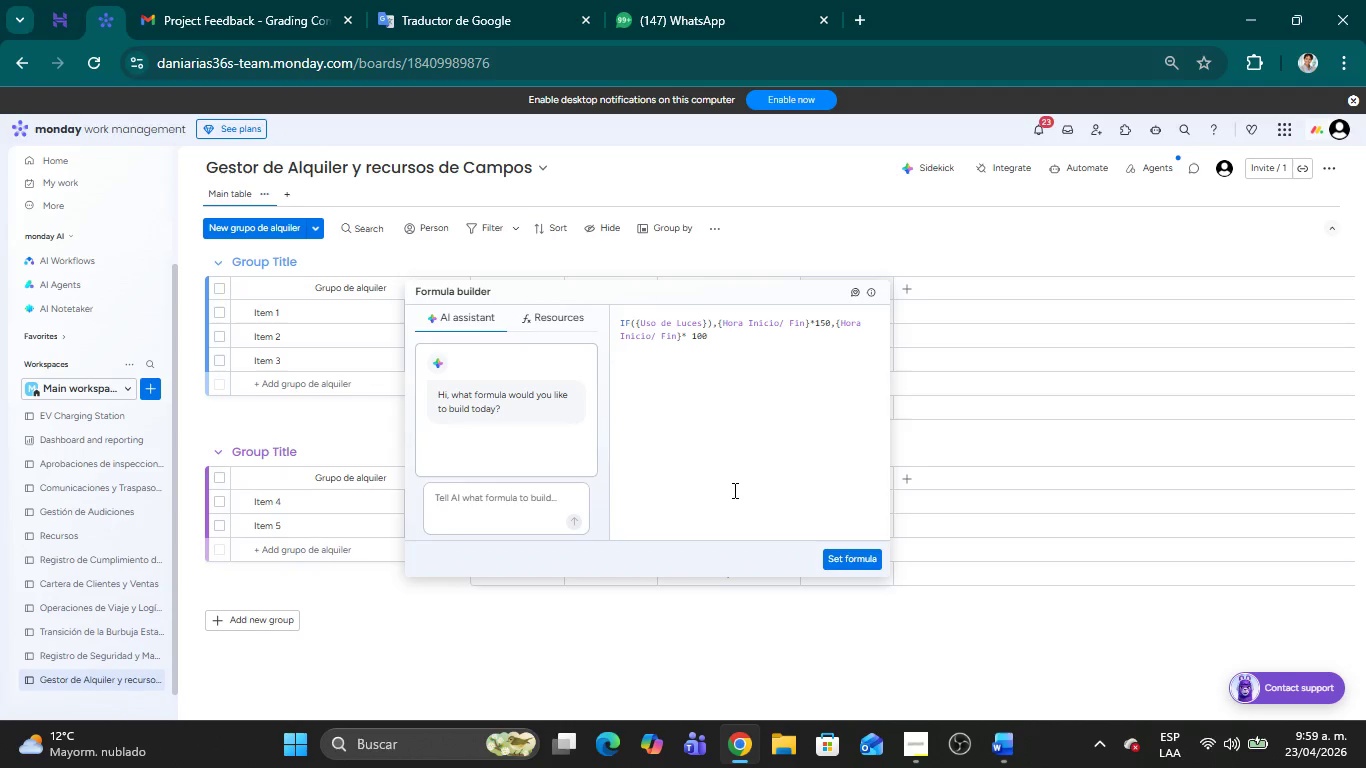 
key(Delete)
 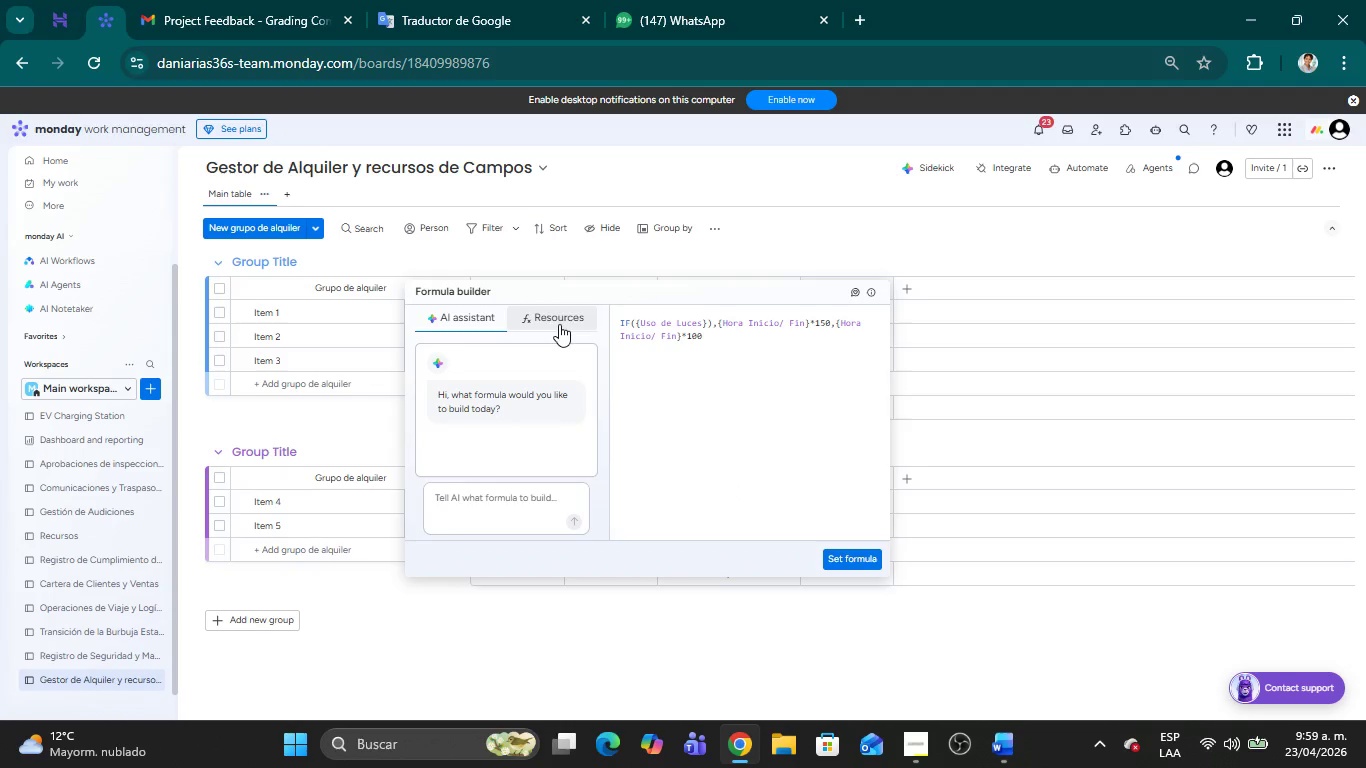 
left_click([560, 312])
 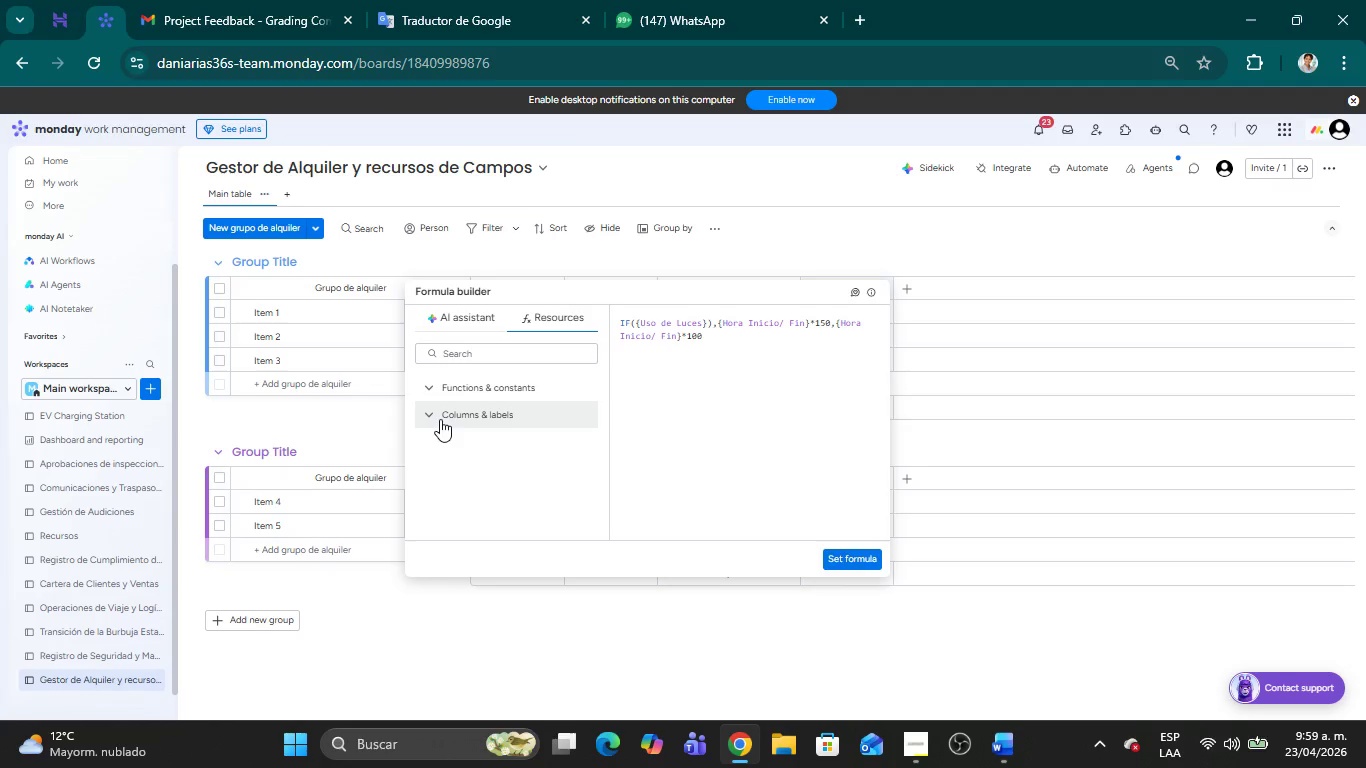 
left_click([426, 418])
 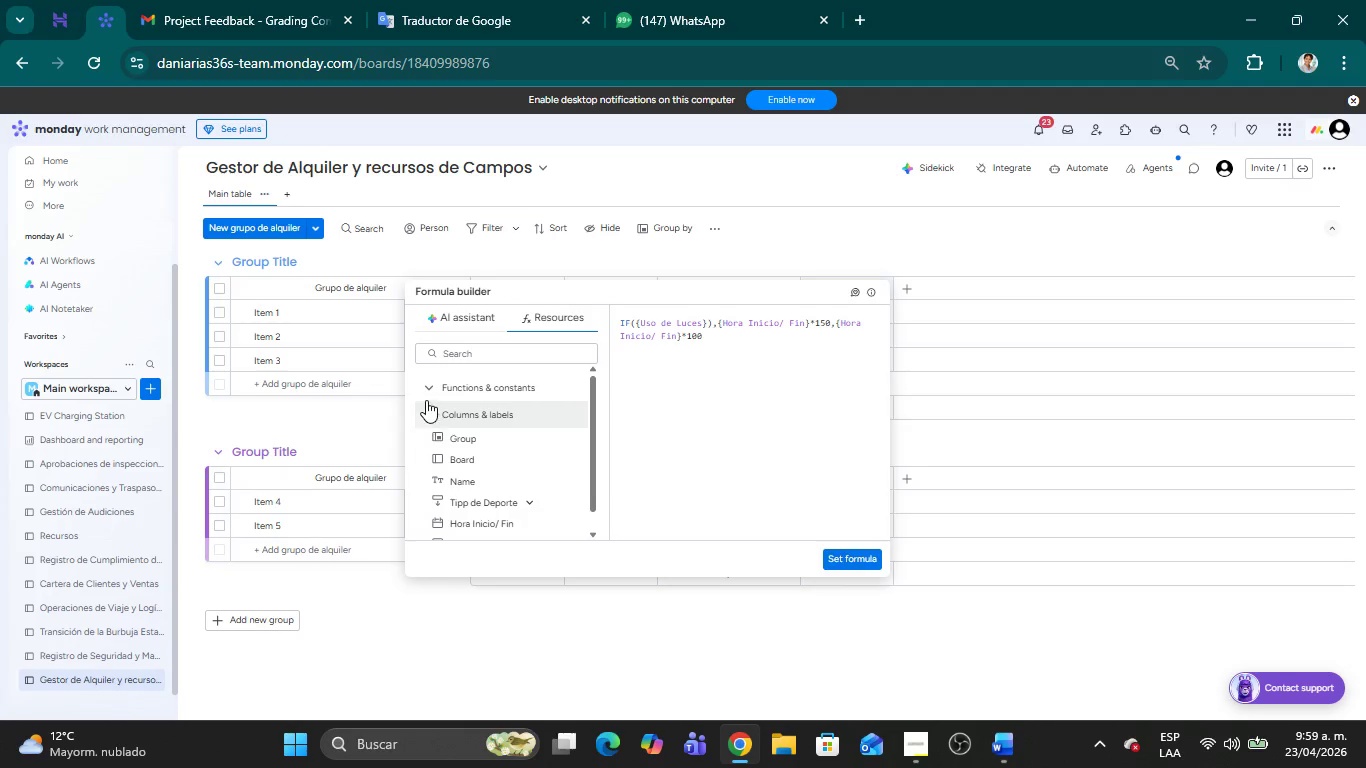 
left_click([426, 392])
 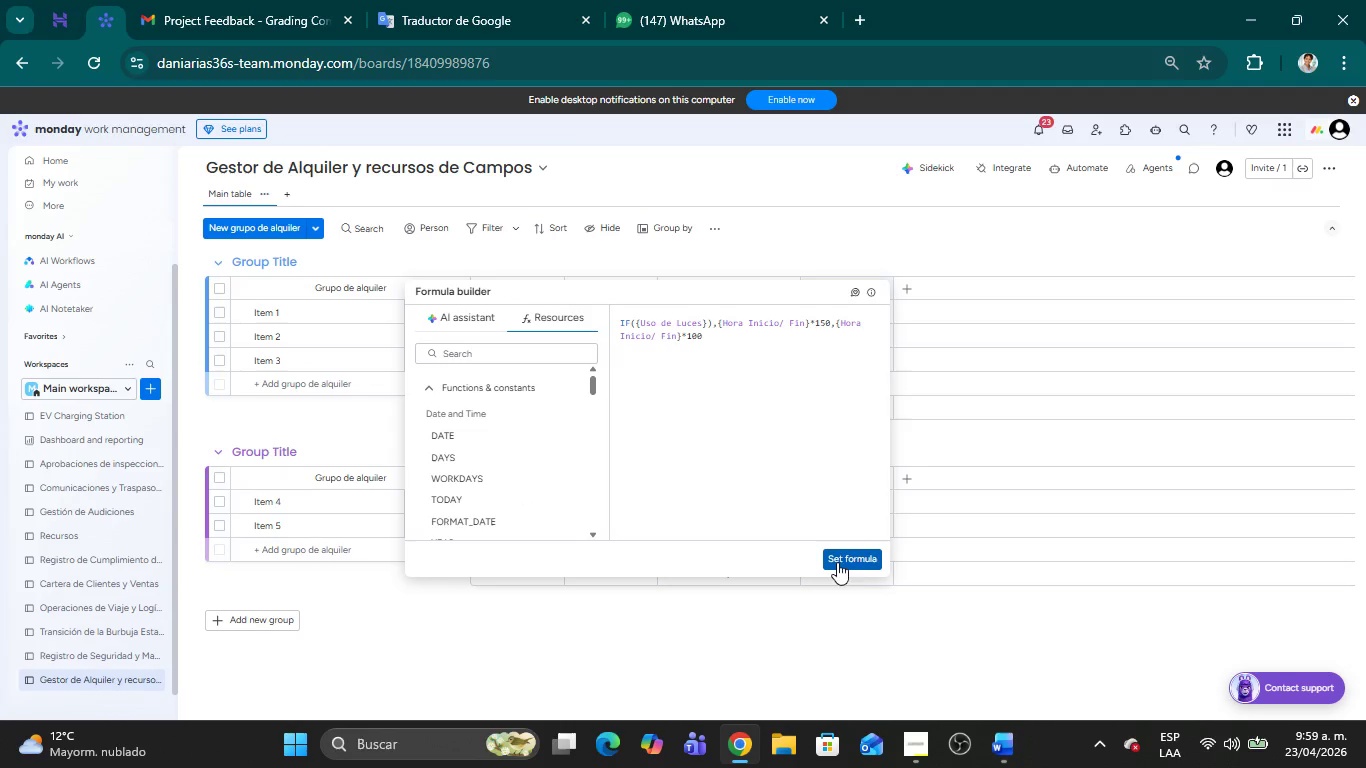 
left_click([855, 562])
 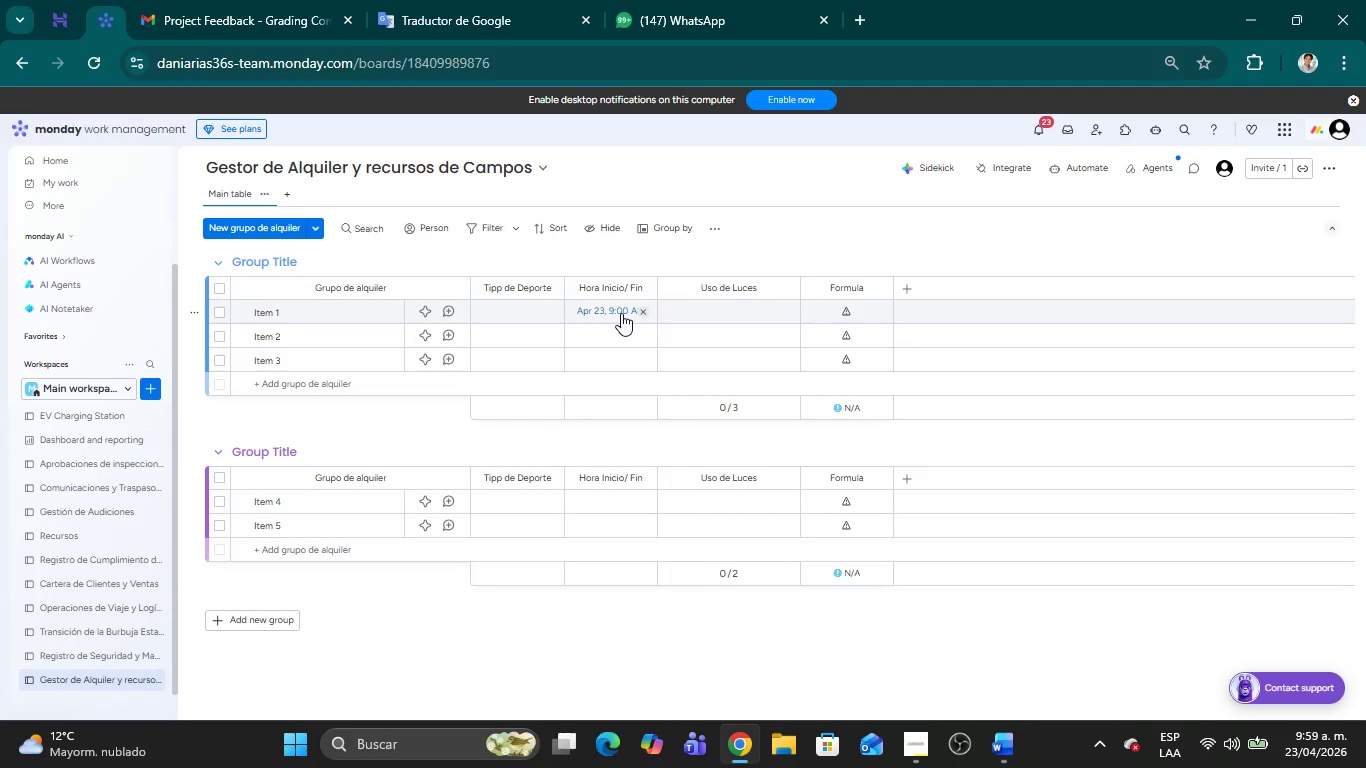 
left_click([870, 247])
 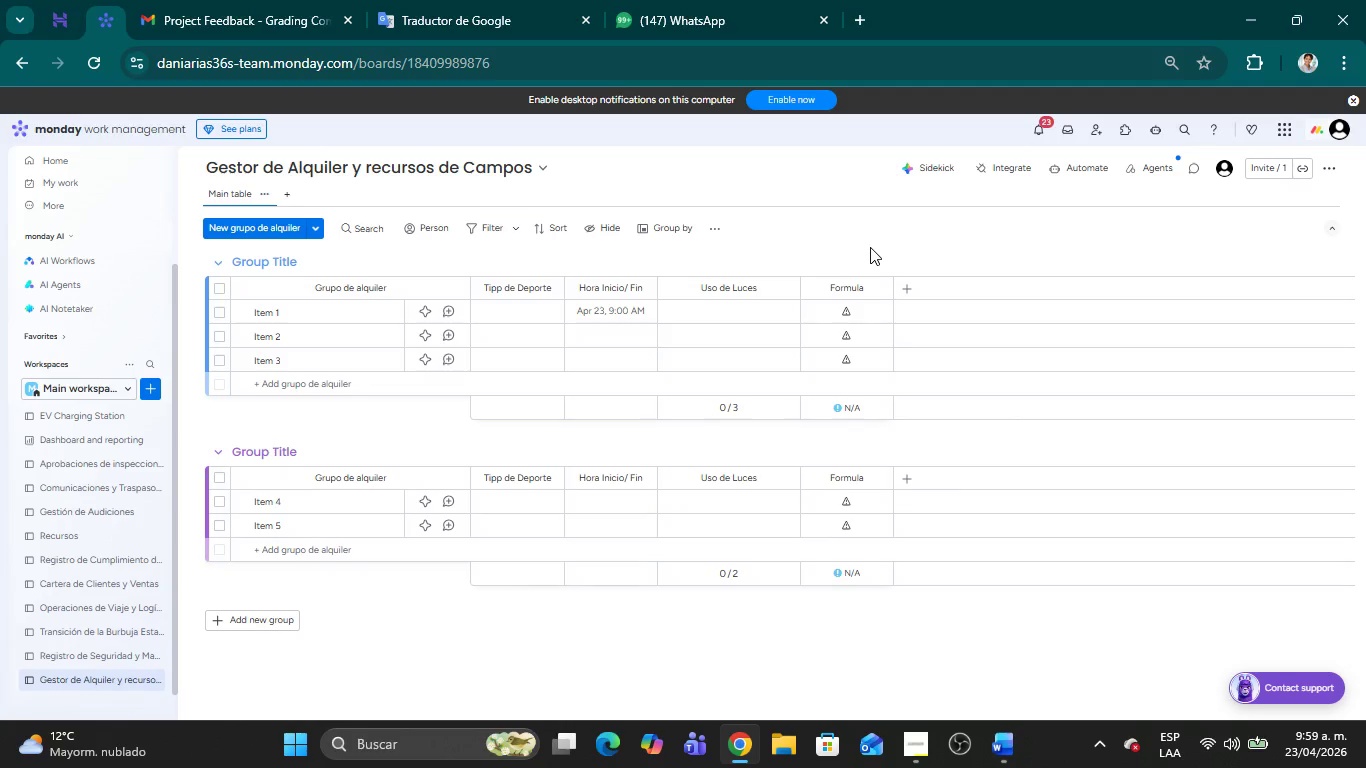 
wait(8.45)
 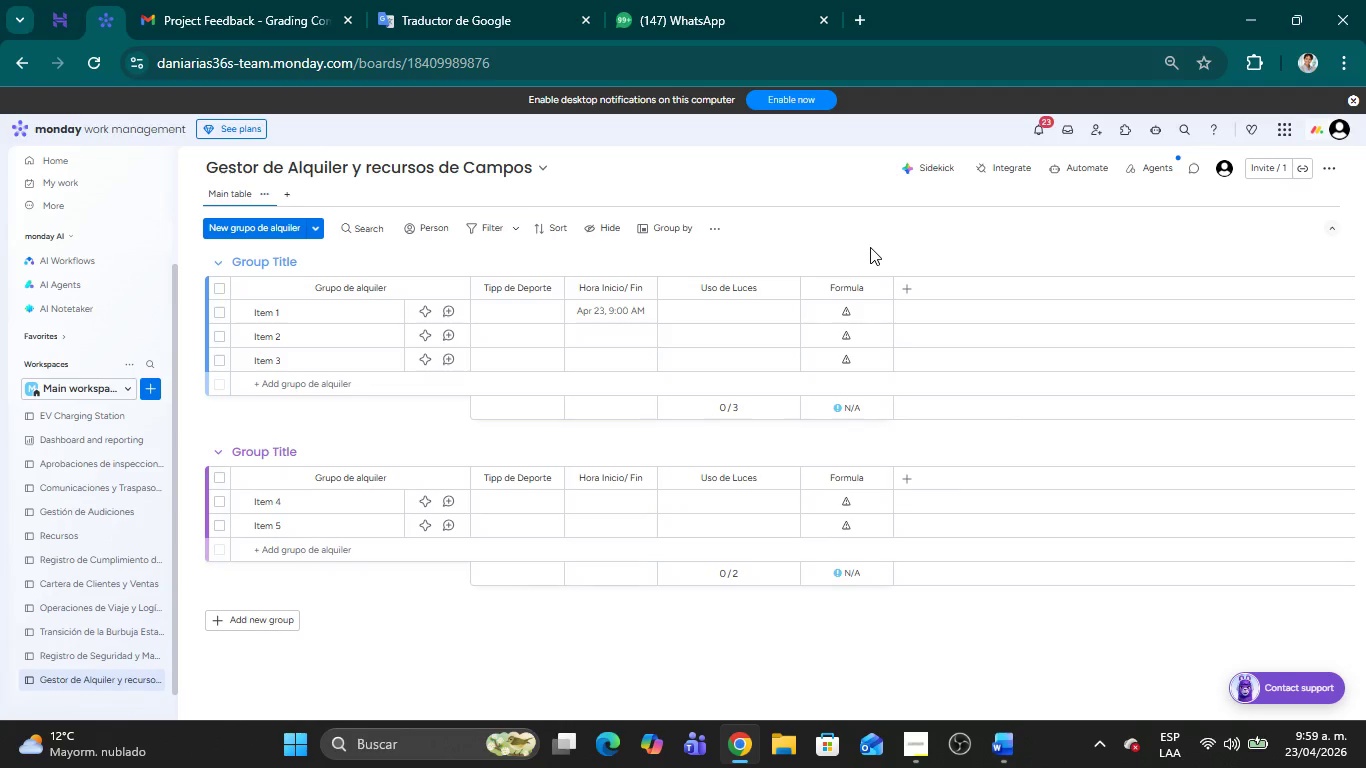 
left_click([904, 297])
 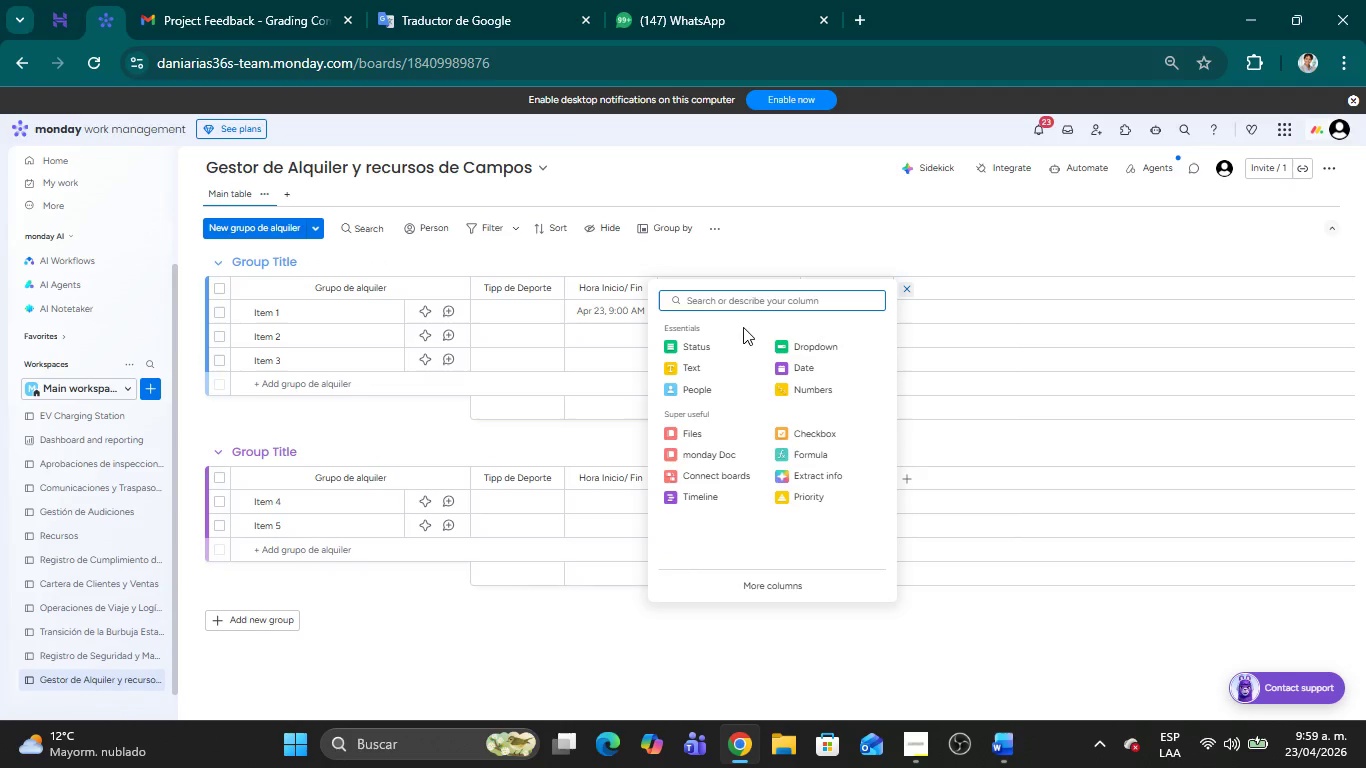 
left_click([701, 343])
 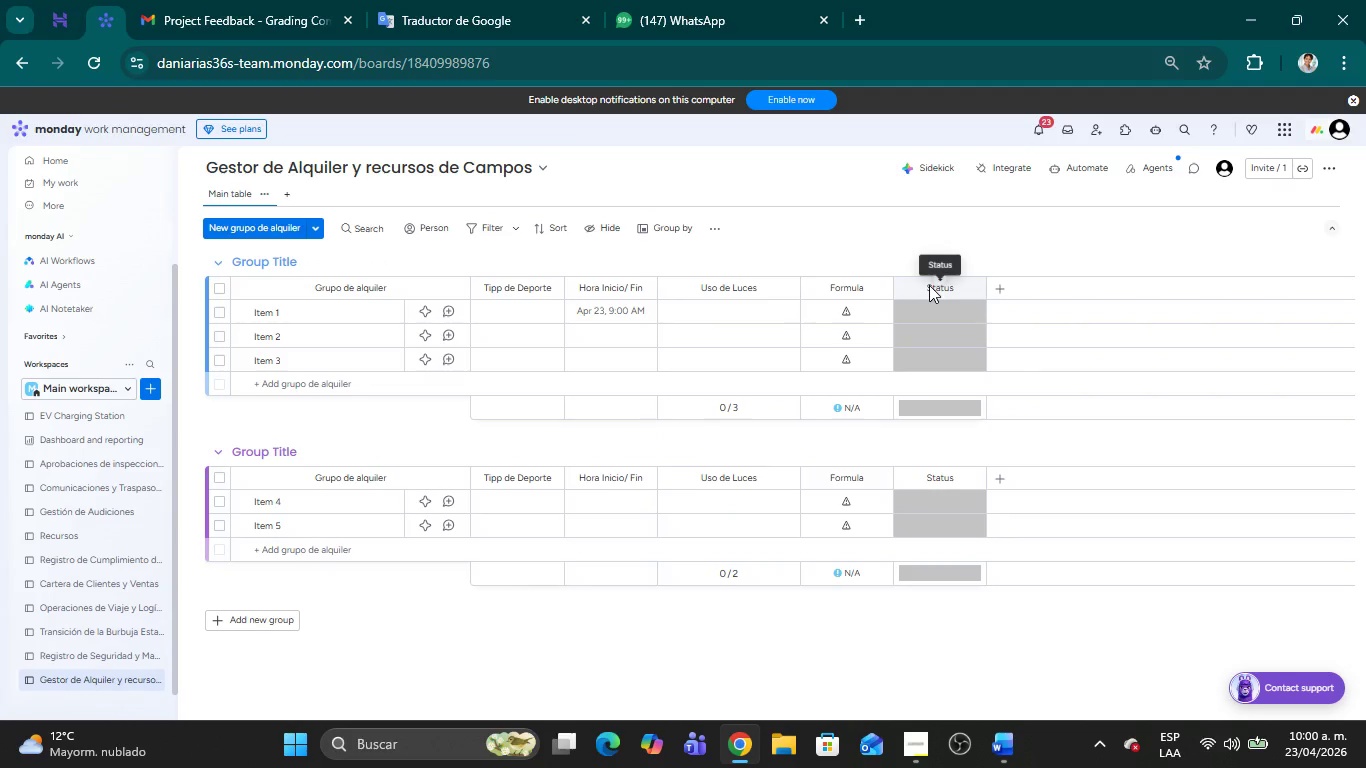 
double_click([929, 285])
 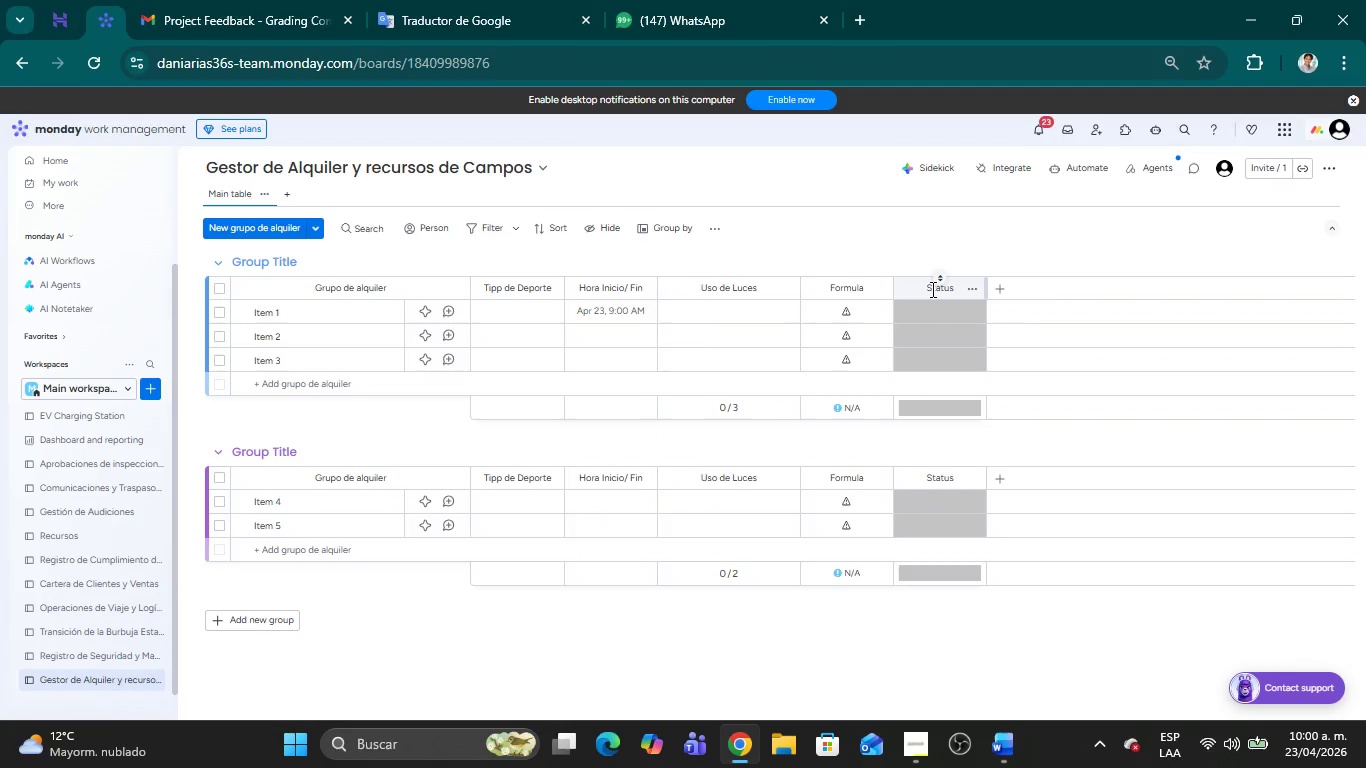 
double_click([931, 289])
 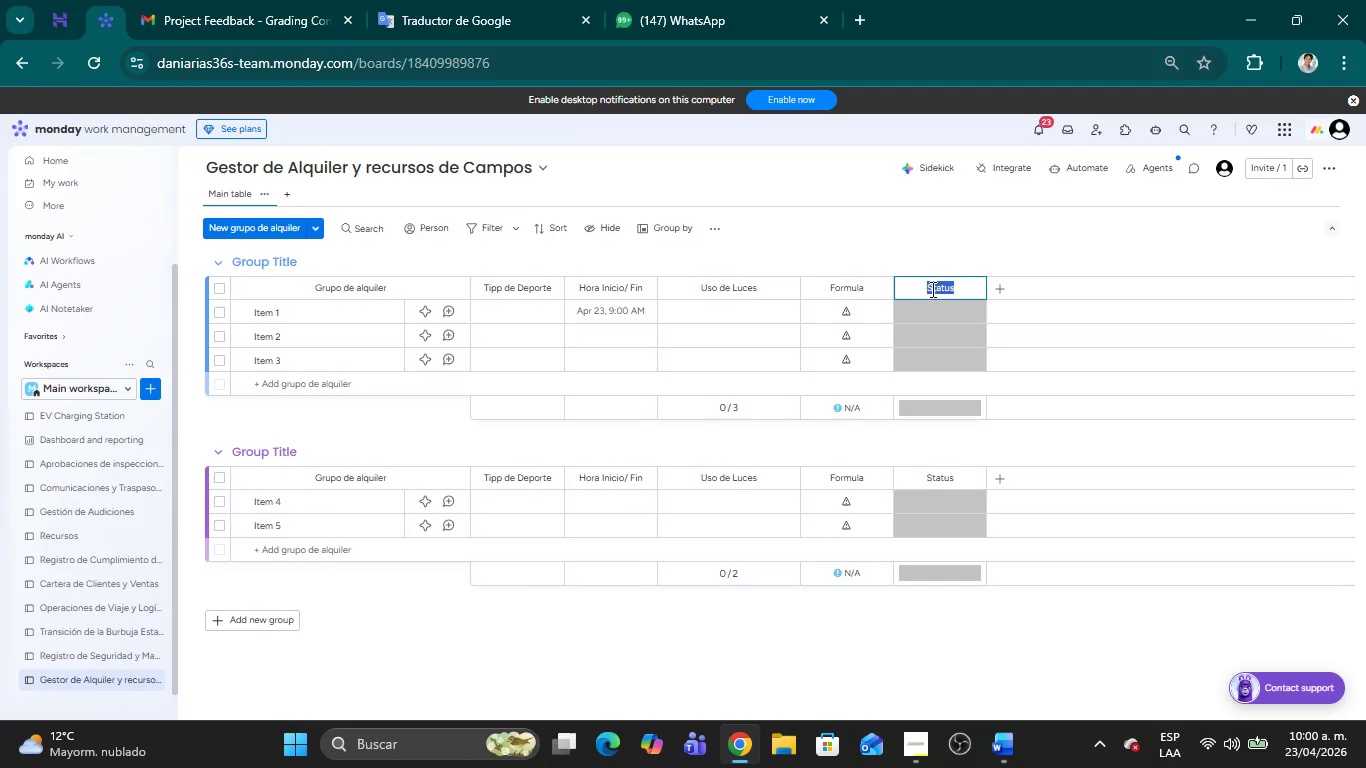 
type(Estado de la Reserva)
 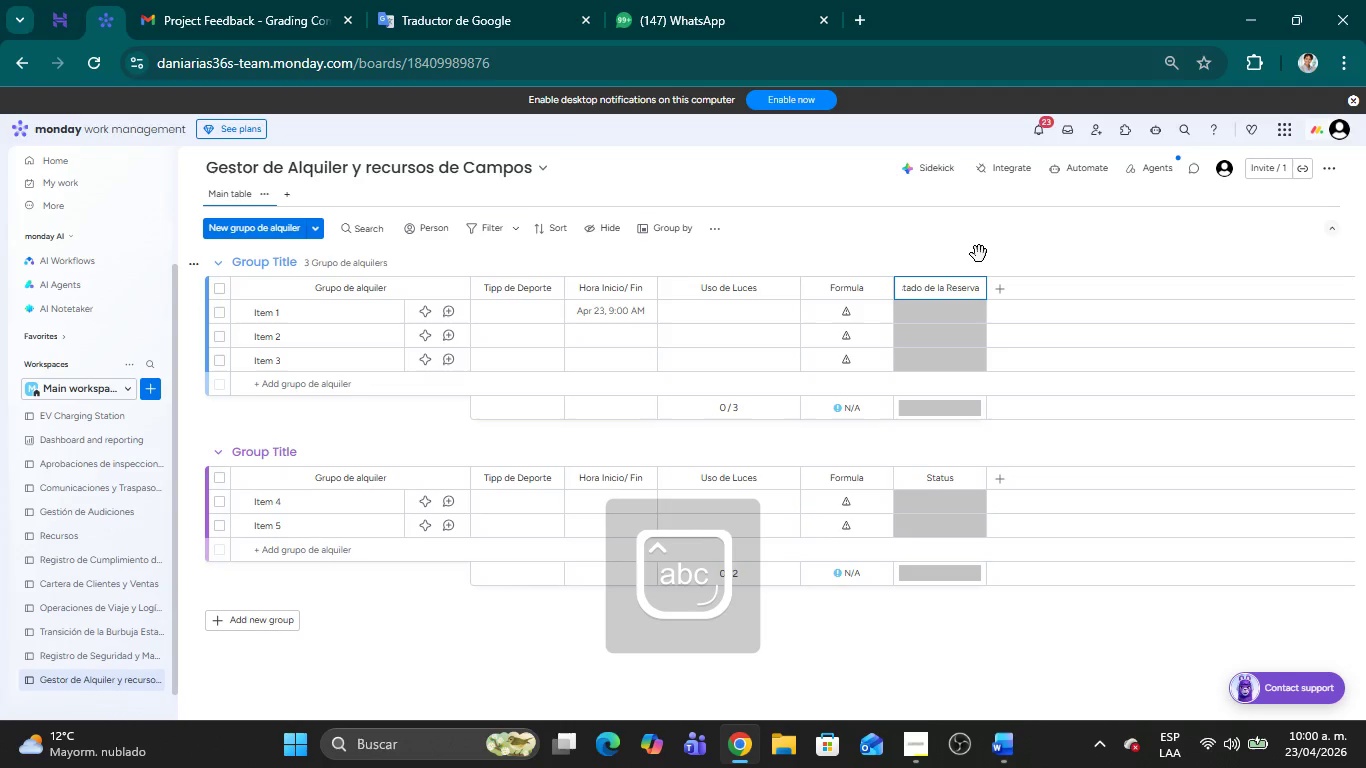 
left_click([966, 235])
 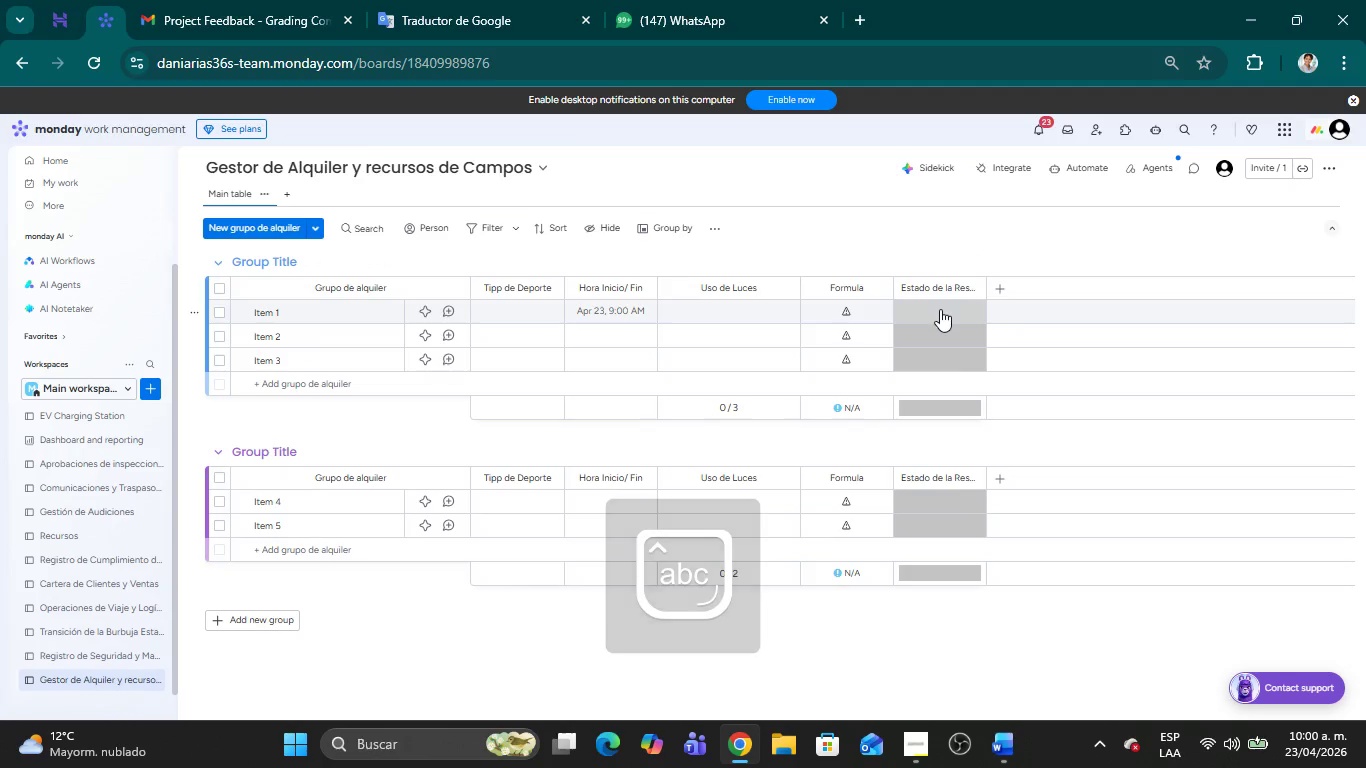 
double_click([940, 309])
 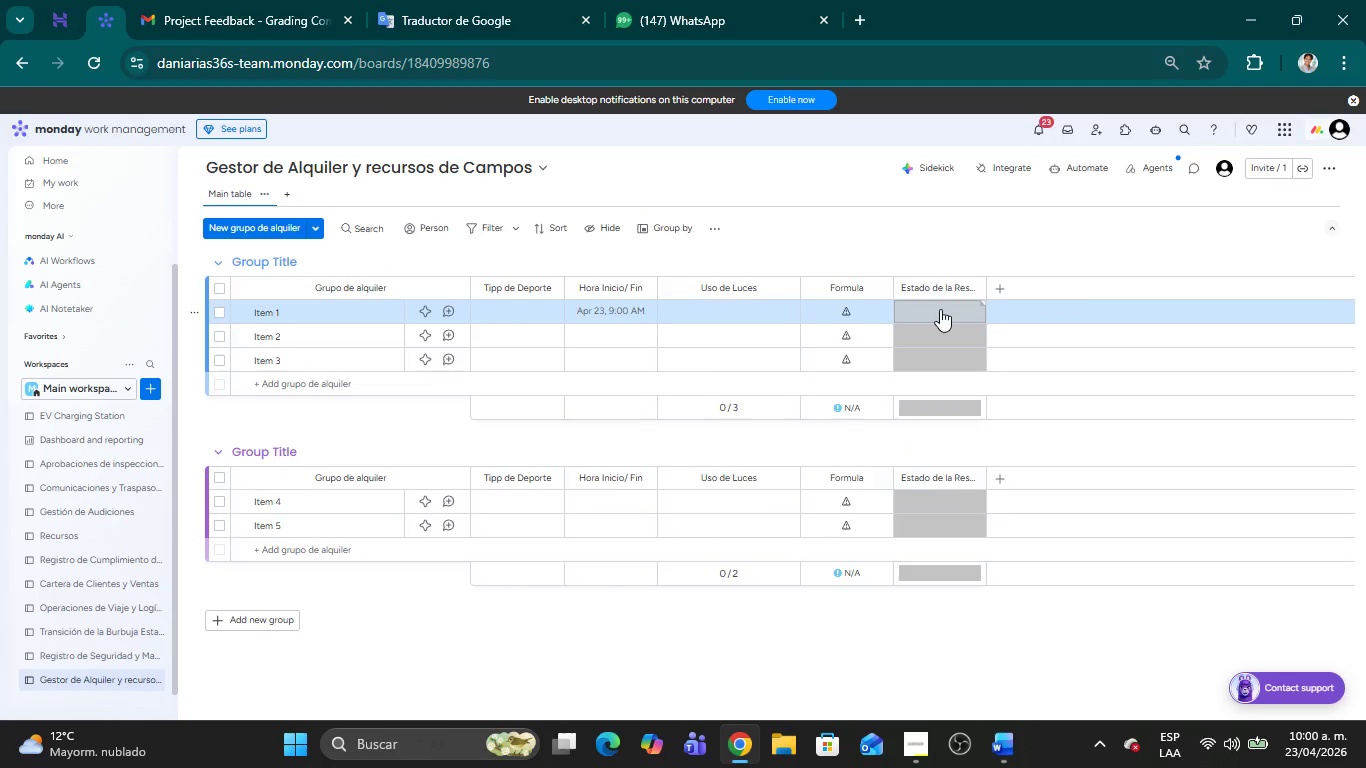 
left_click([940, 309])
 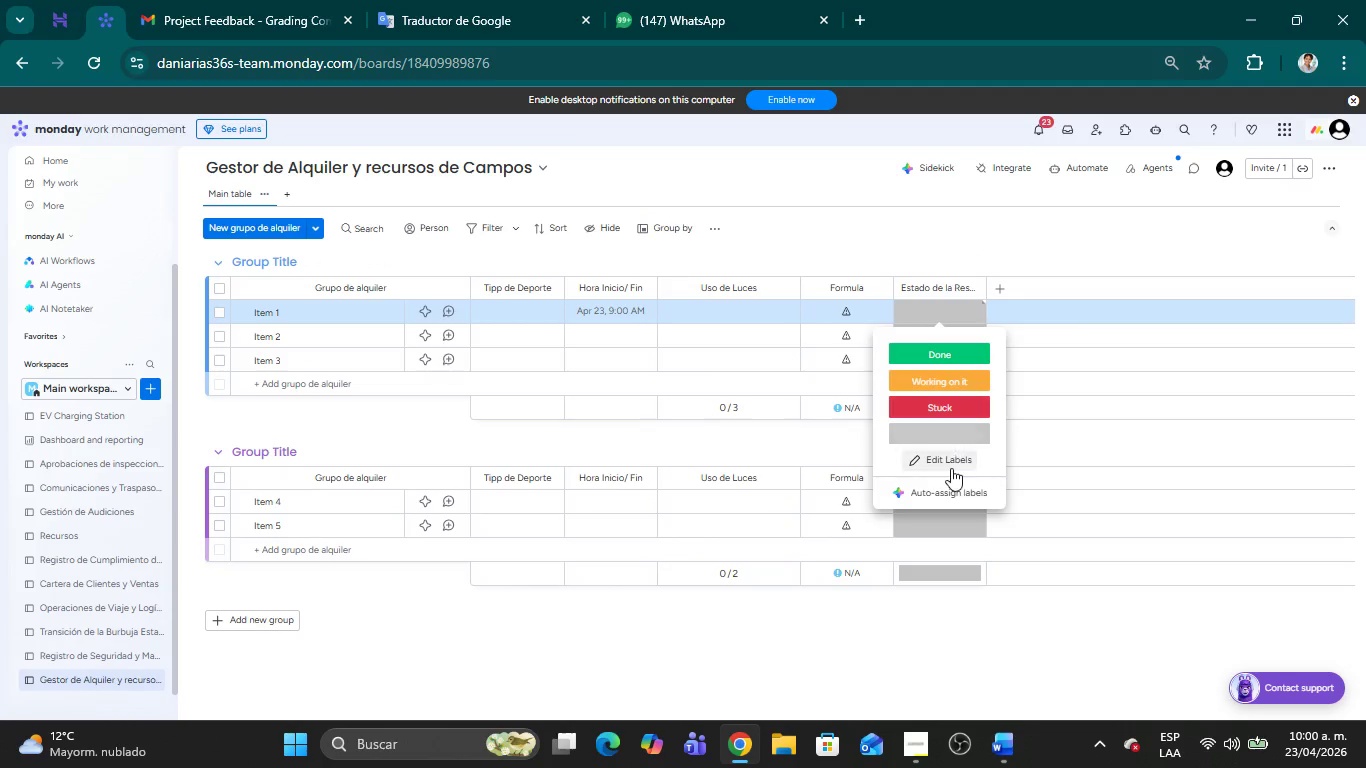 
left_click([946, 460])
 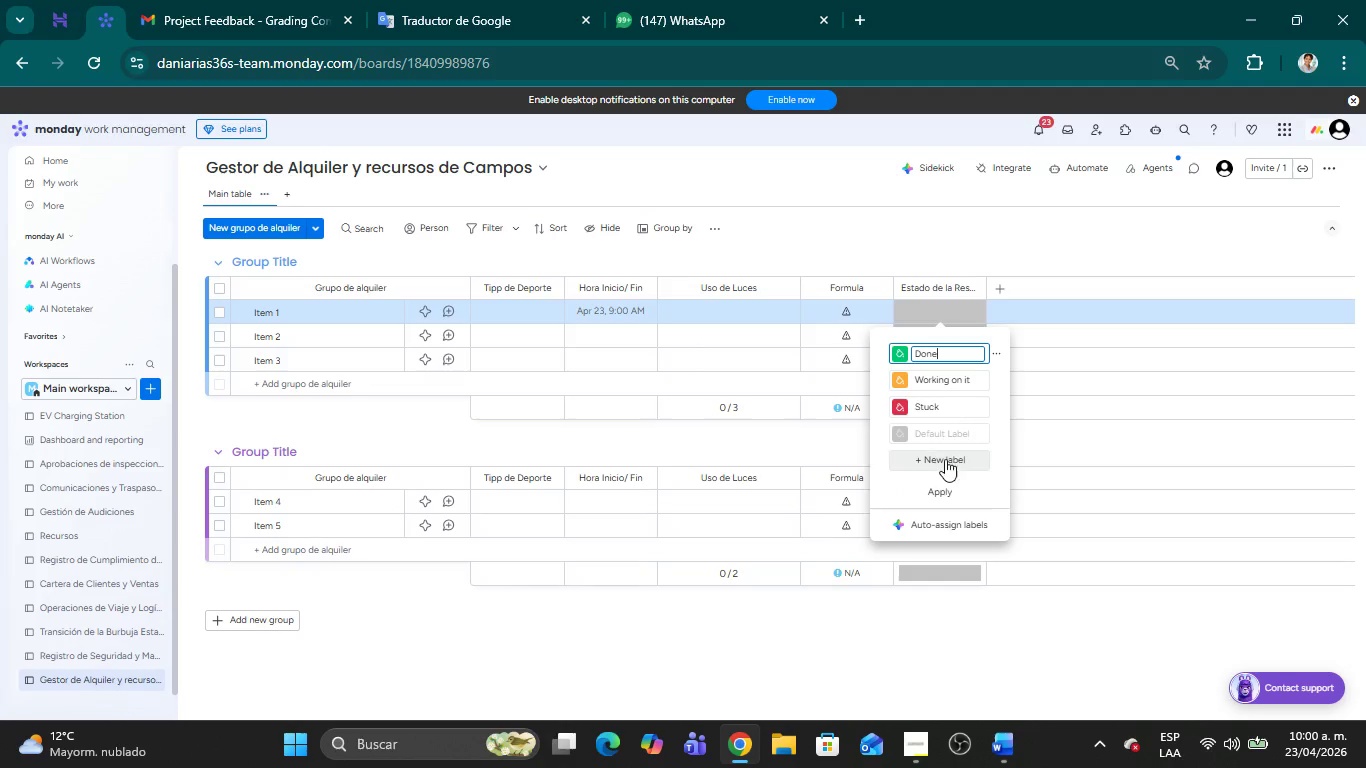 
wait(5.17)
 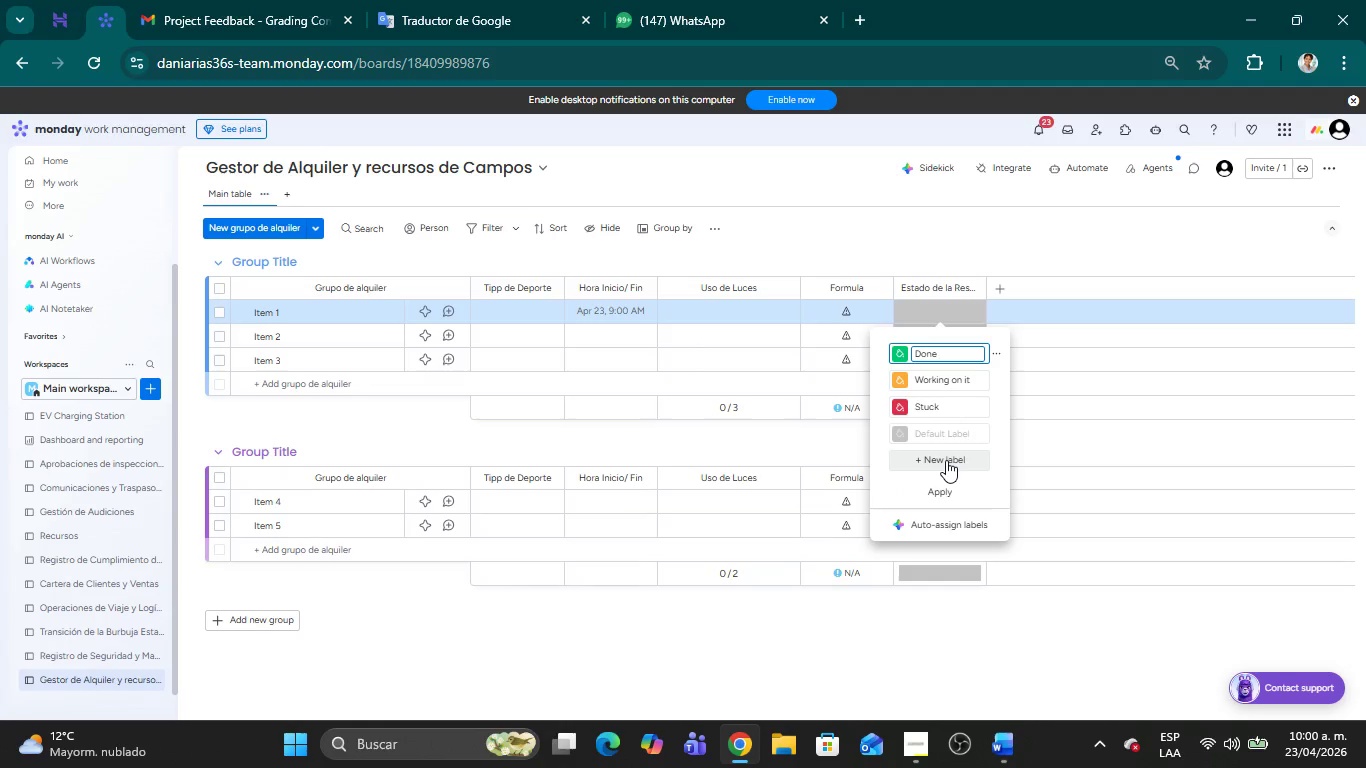 
left_click([907, 458])
 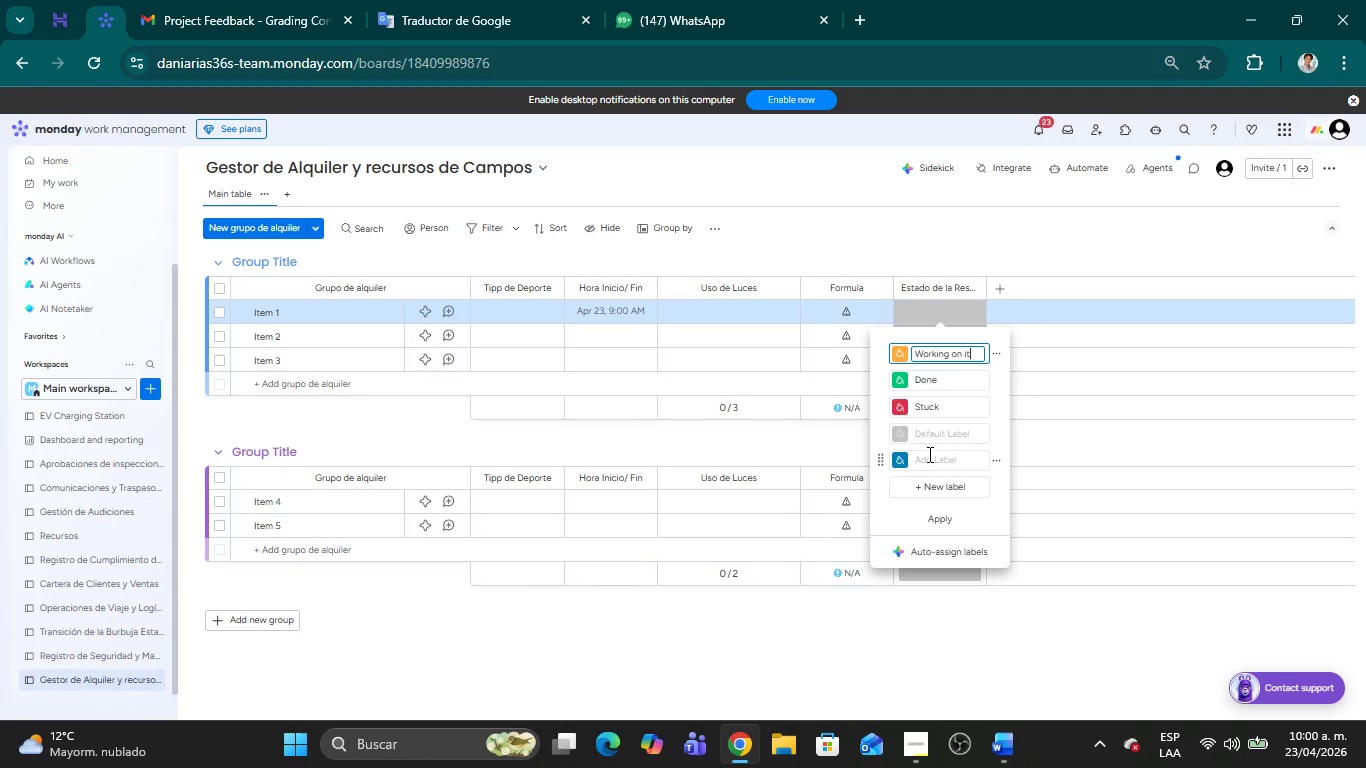 
left_click([922, 460])
 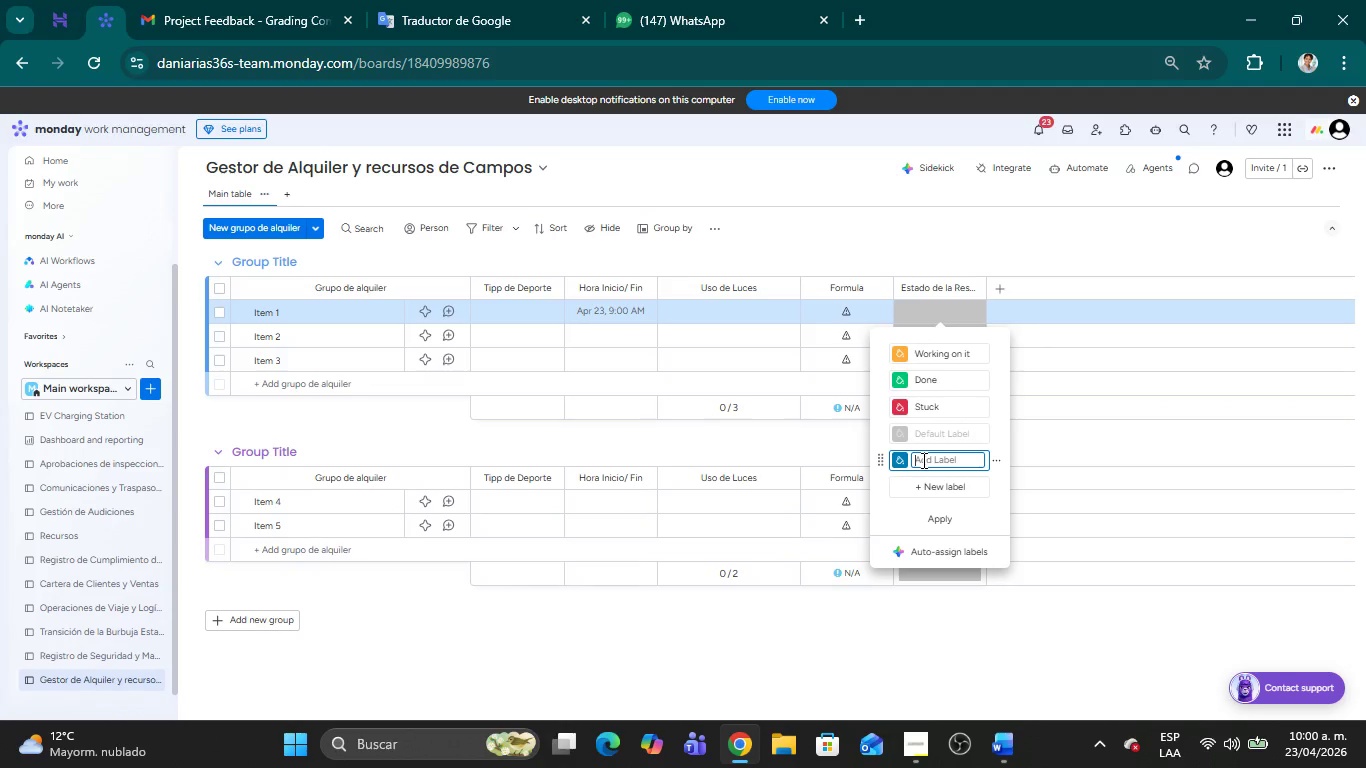 
type(Confirmada)
 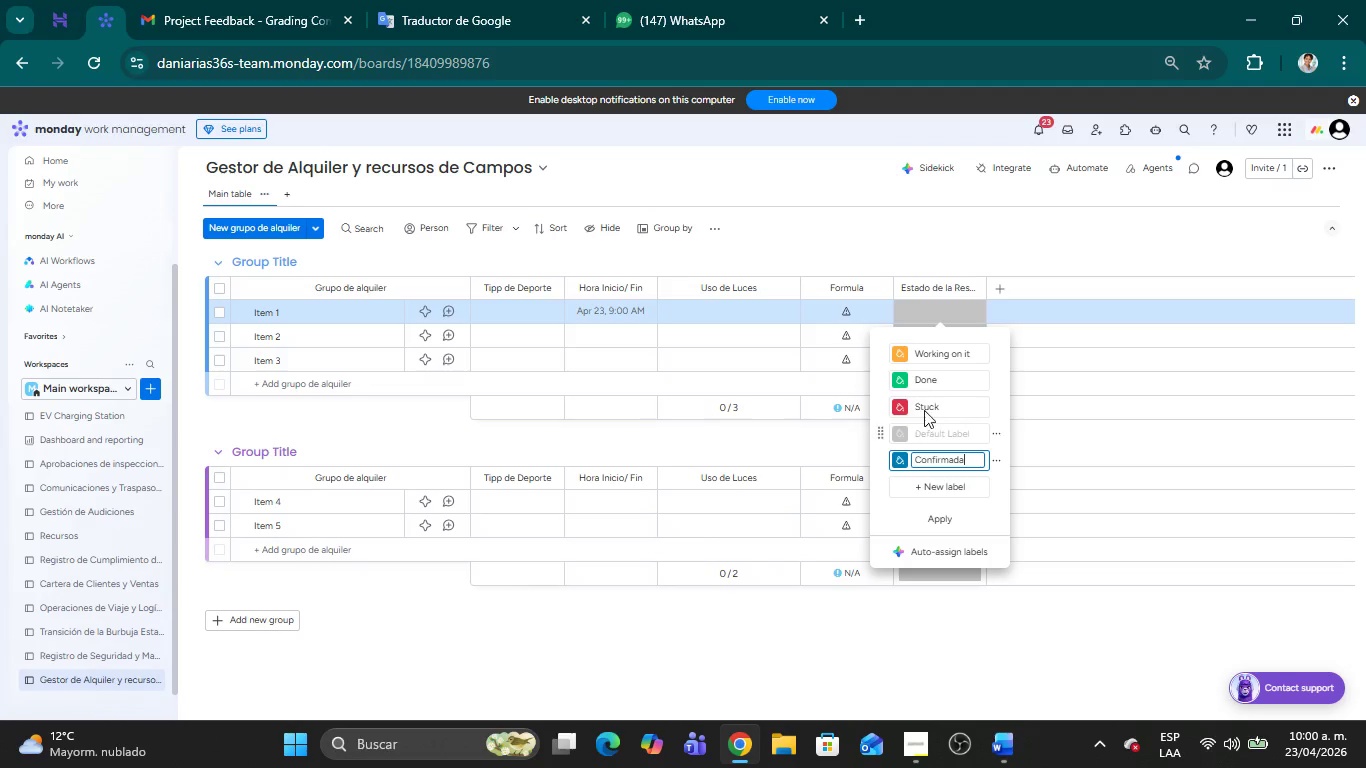 
left_click([927, 360])
 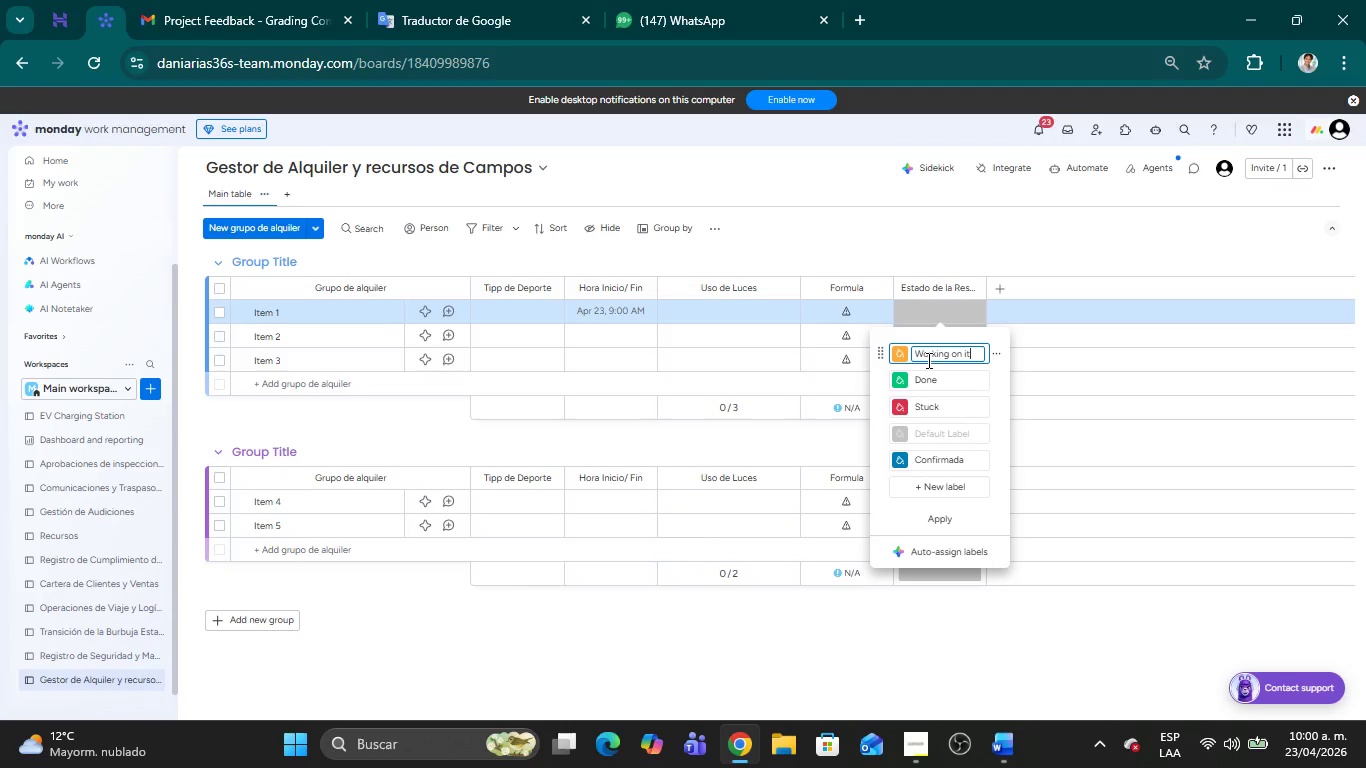 
hold_key(key=Backspace, duration=1.23)
 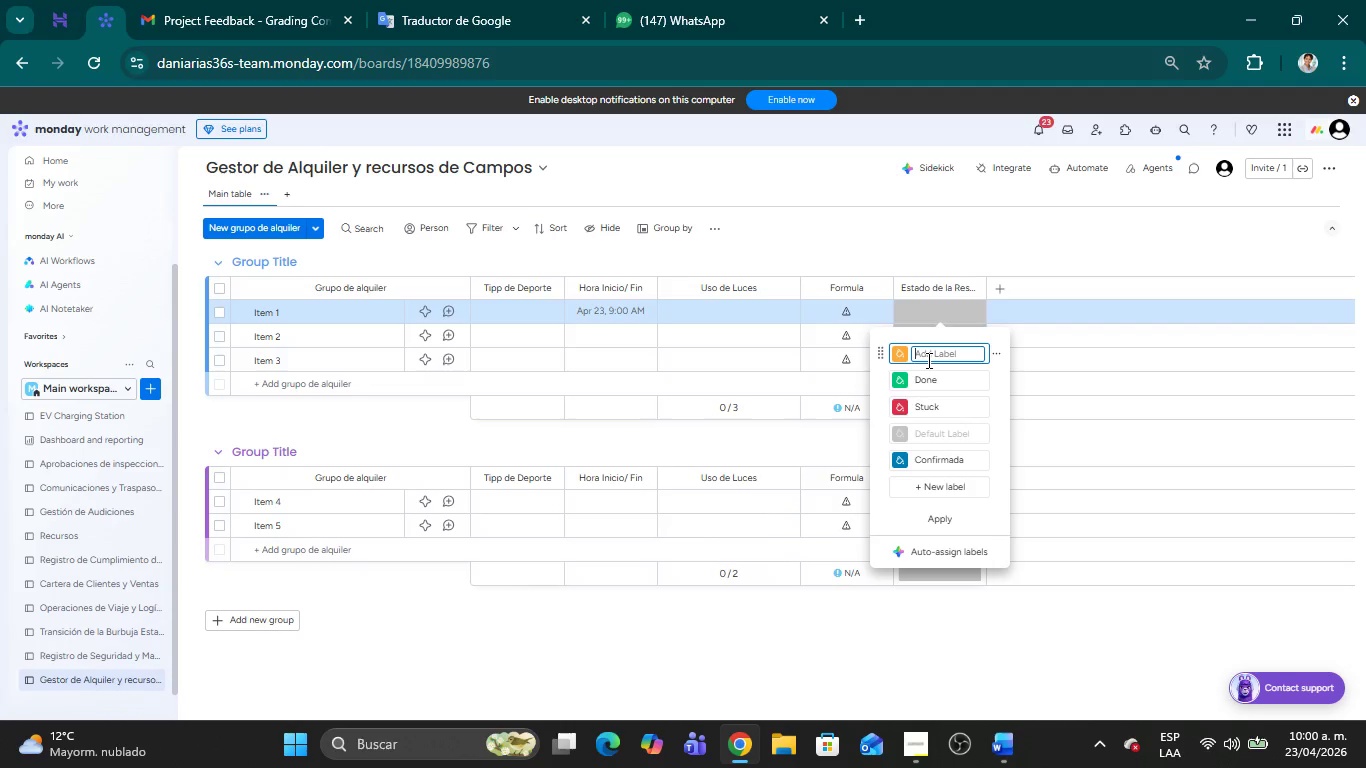 
type(Pendiente de Pao)
key(Backspace)
type(gp)
key(Backspace)
type(o)
 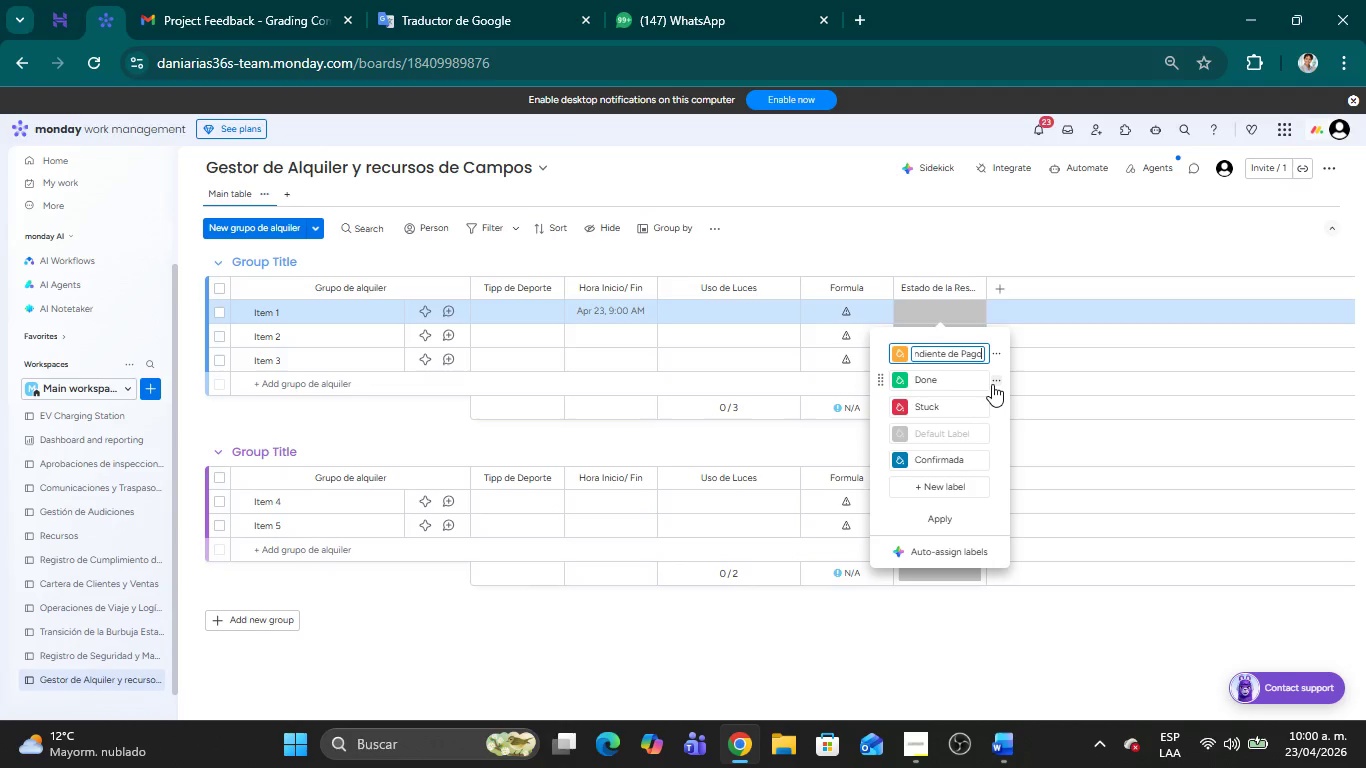 
wait(5.81)
 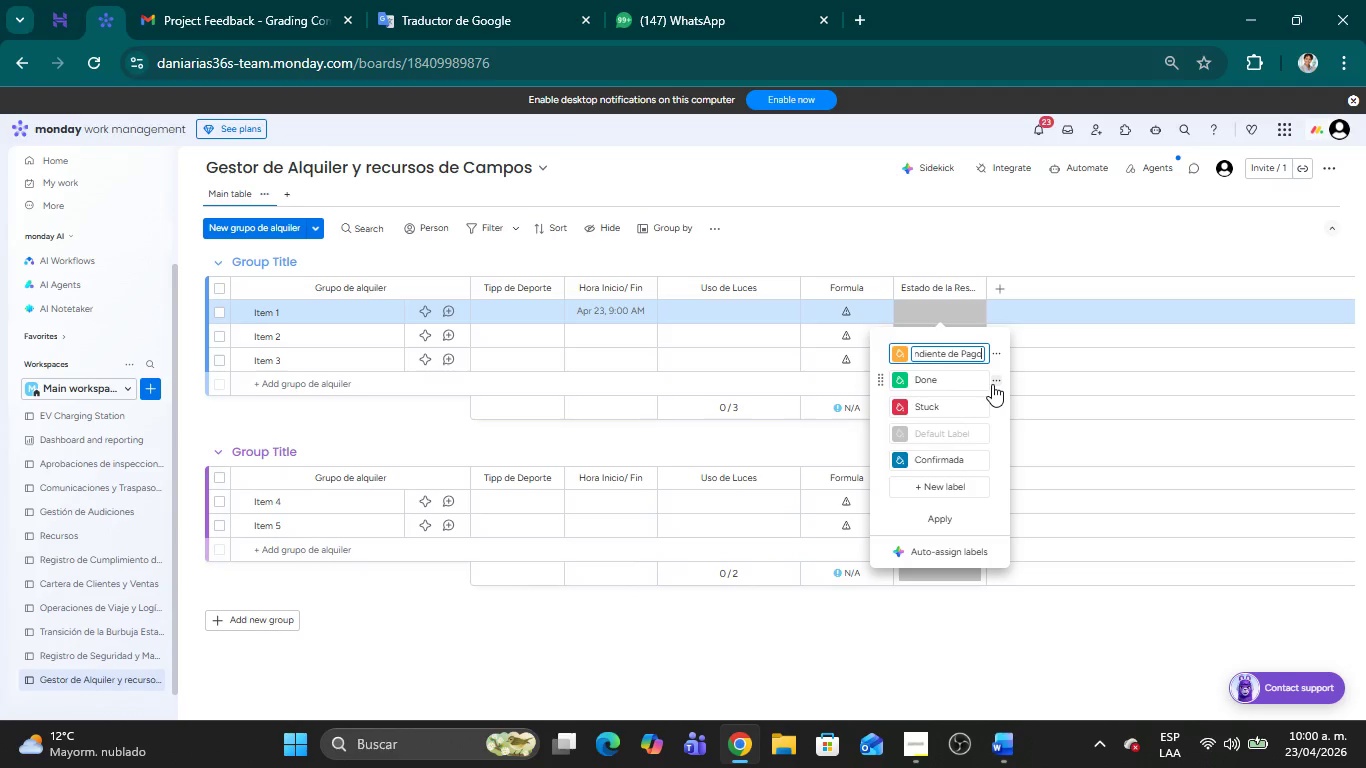 
left_click([992, 384])
 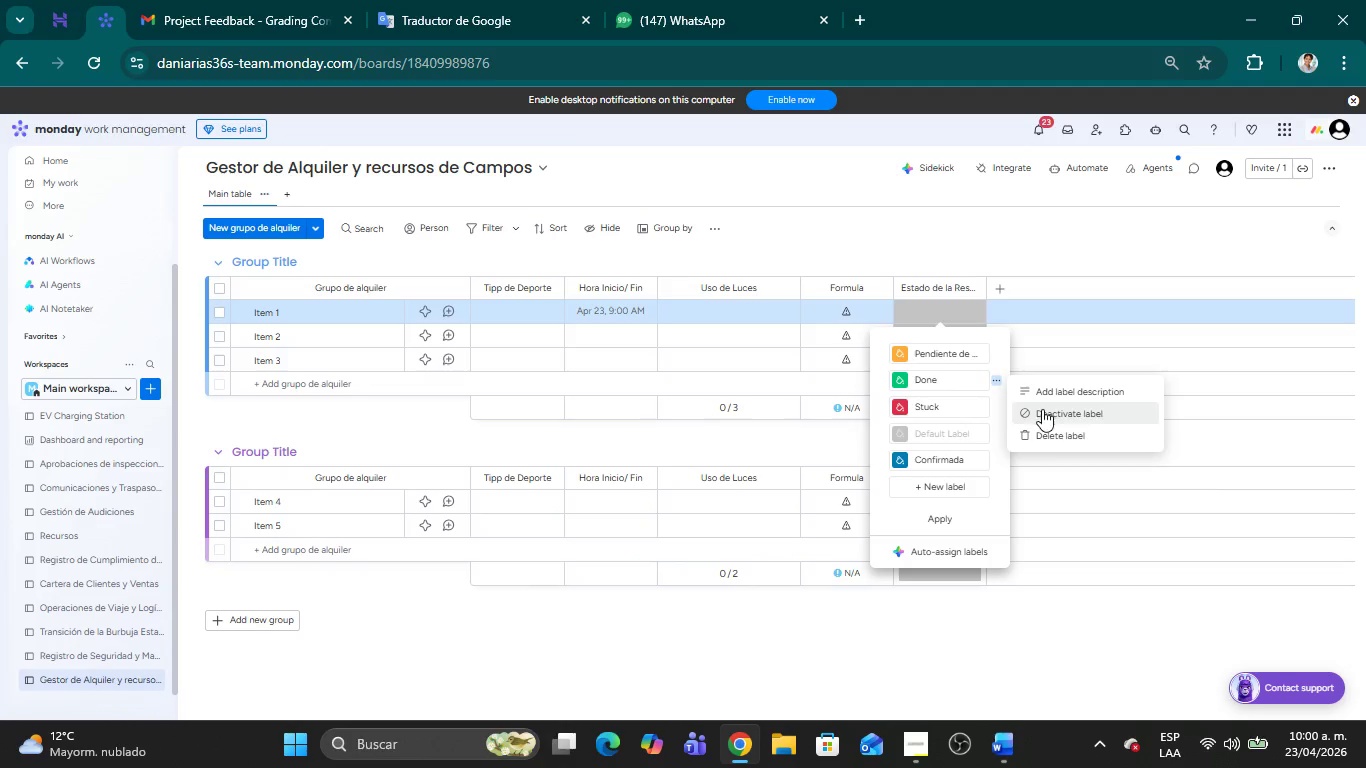 
left_click([1052, 439])
 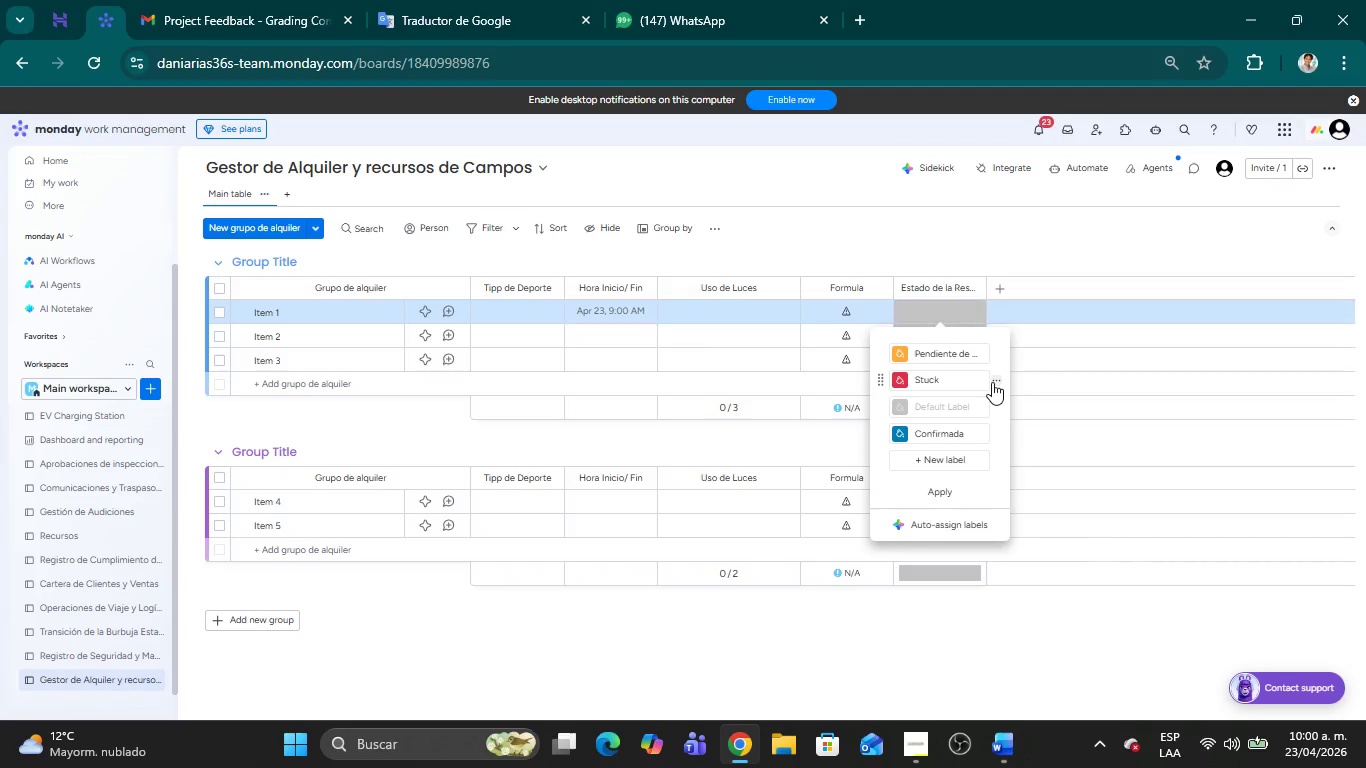 
left_click([994, 380])
 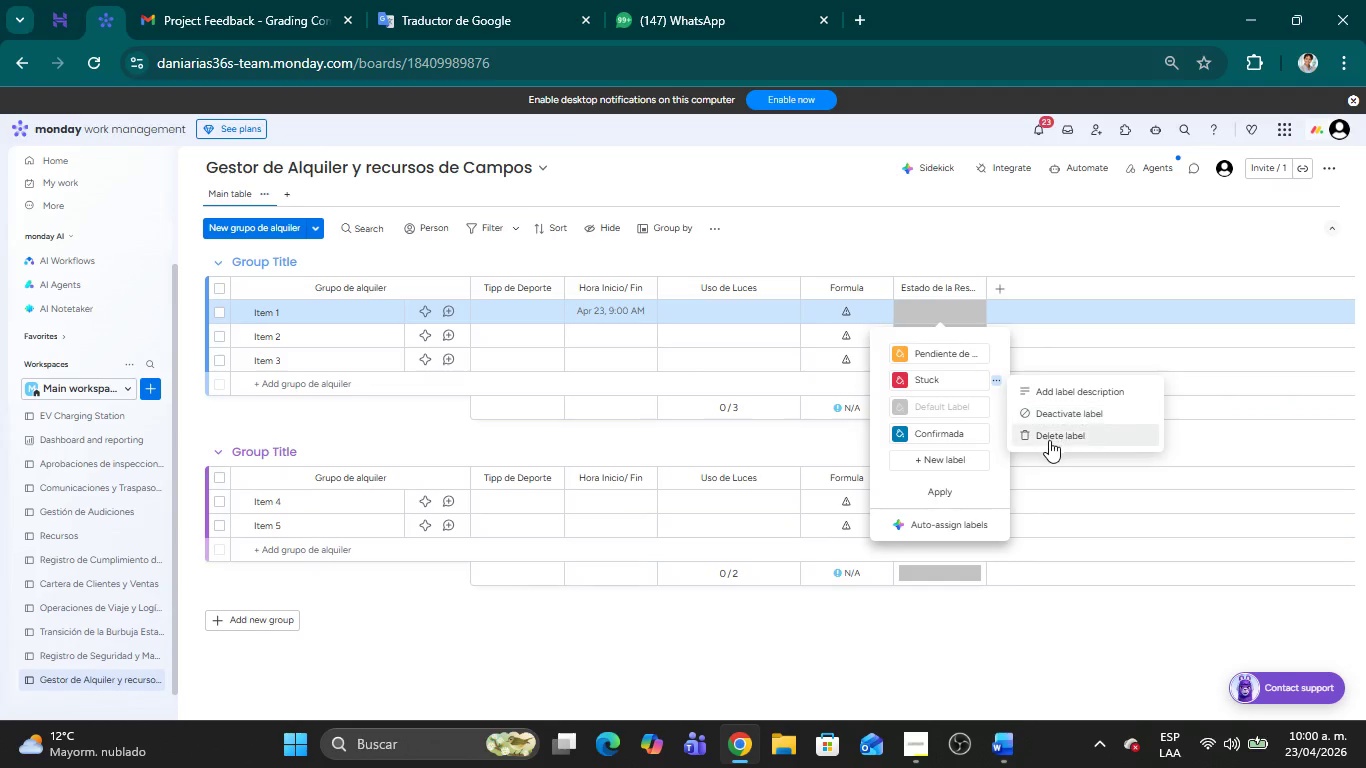 
left_click([1049, 440])
 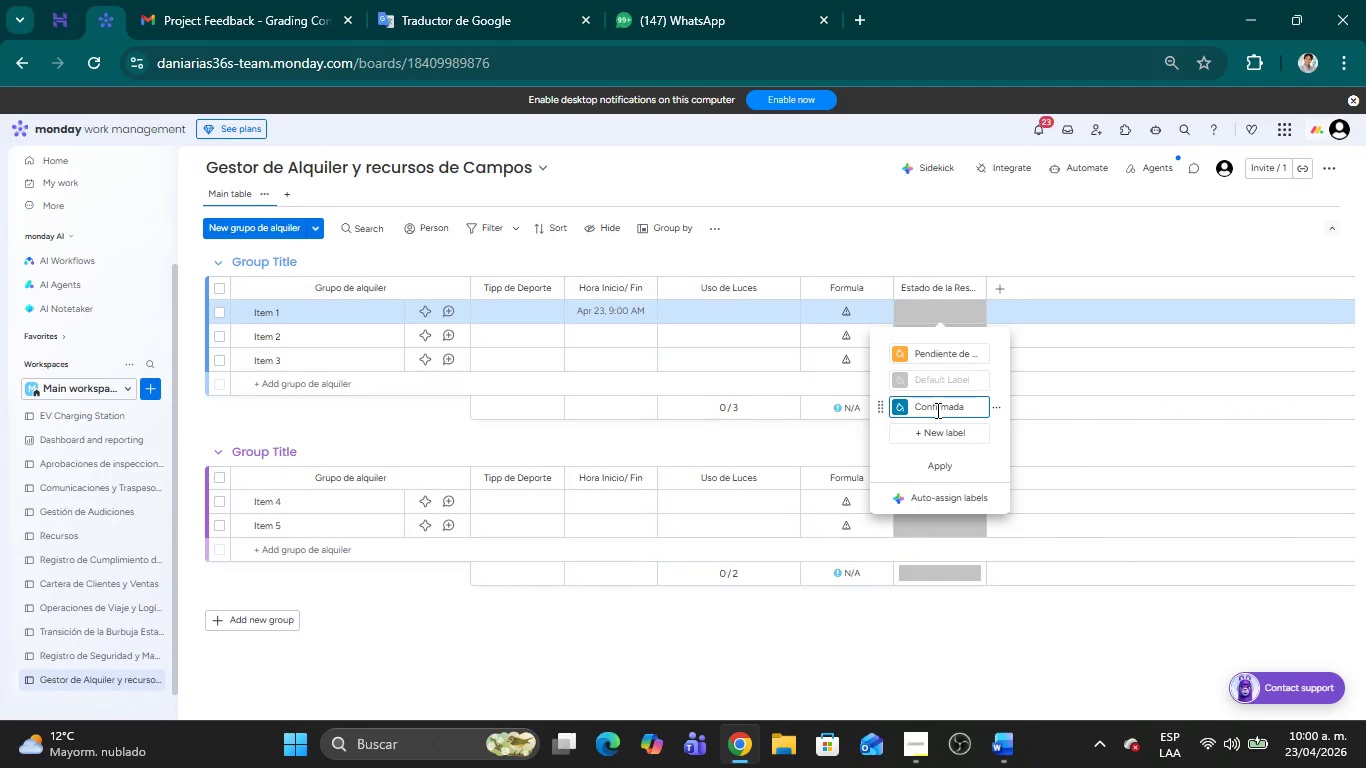 
left_click([936, 410])
 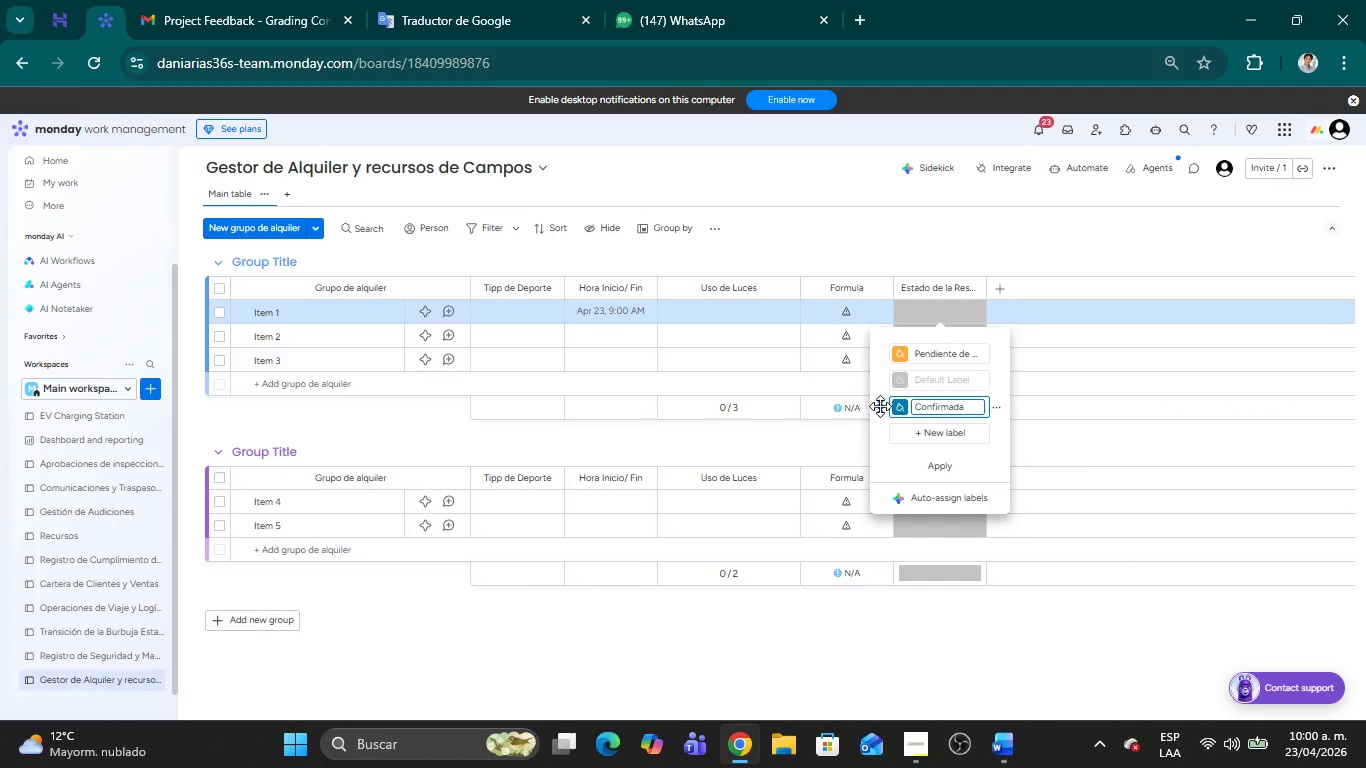 
left_click_drag(start_coordinate=[879, 406], to_coordinate=[879, 368])
 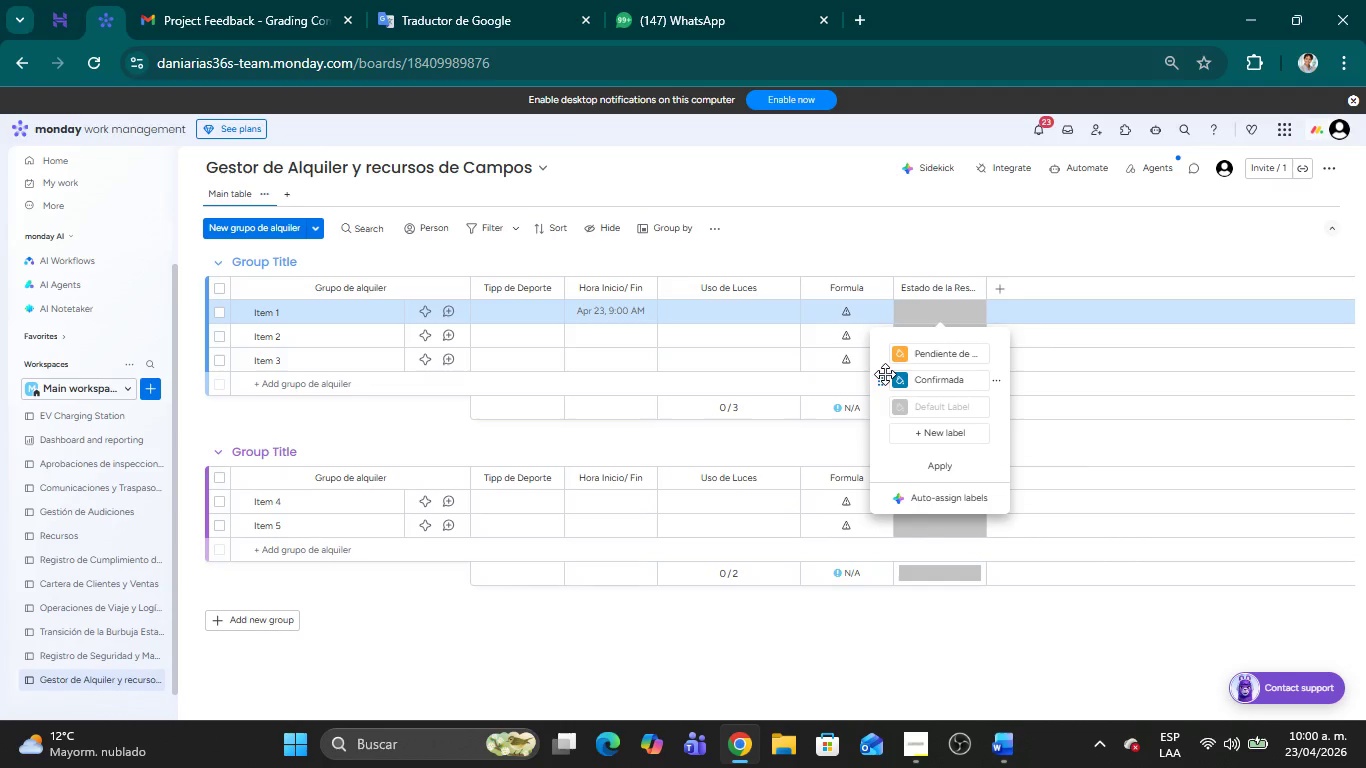 
left_click_drag(start_coordinate=[883, 375], to_coordinate=[883, 342])
 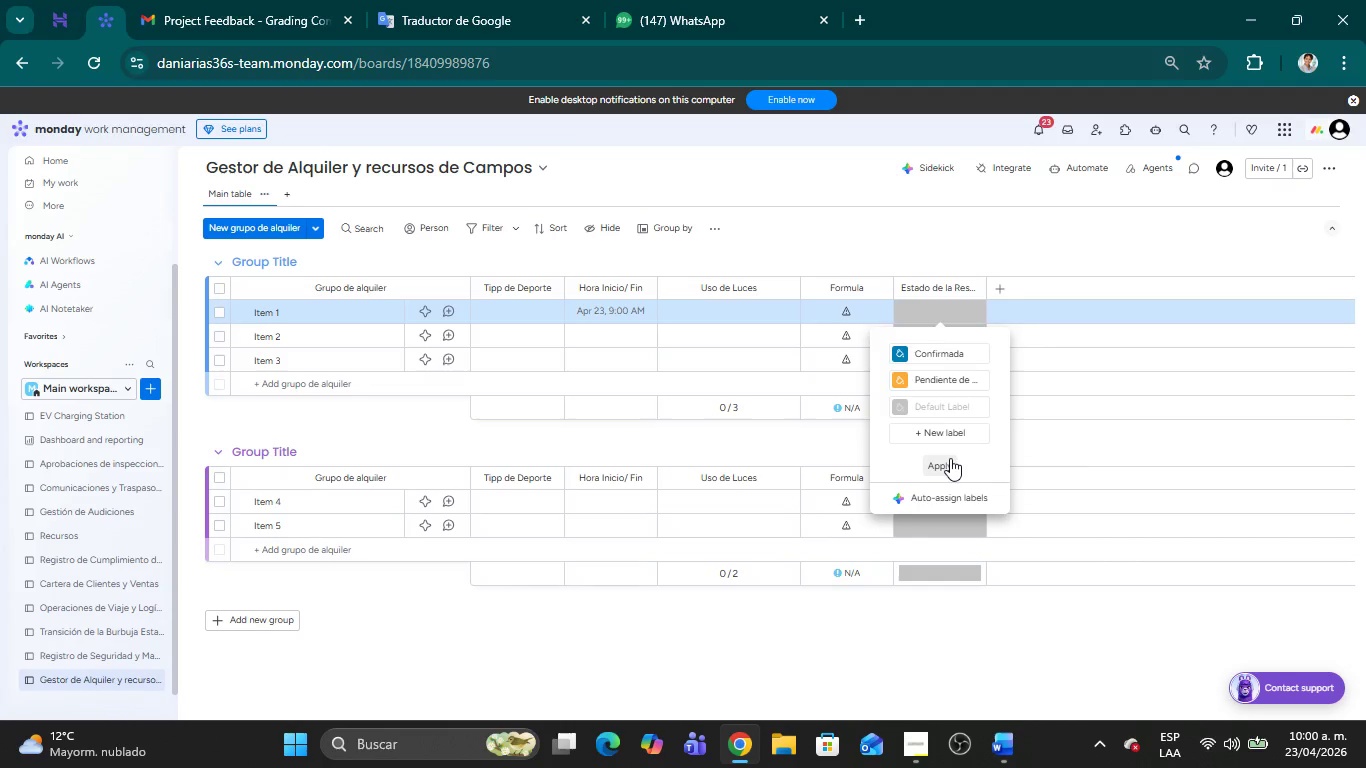 
left_click([949, 462])
 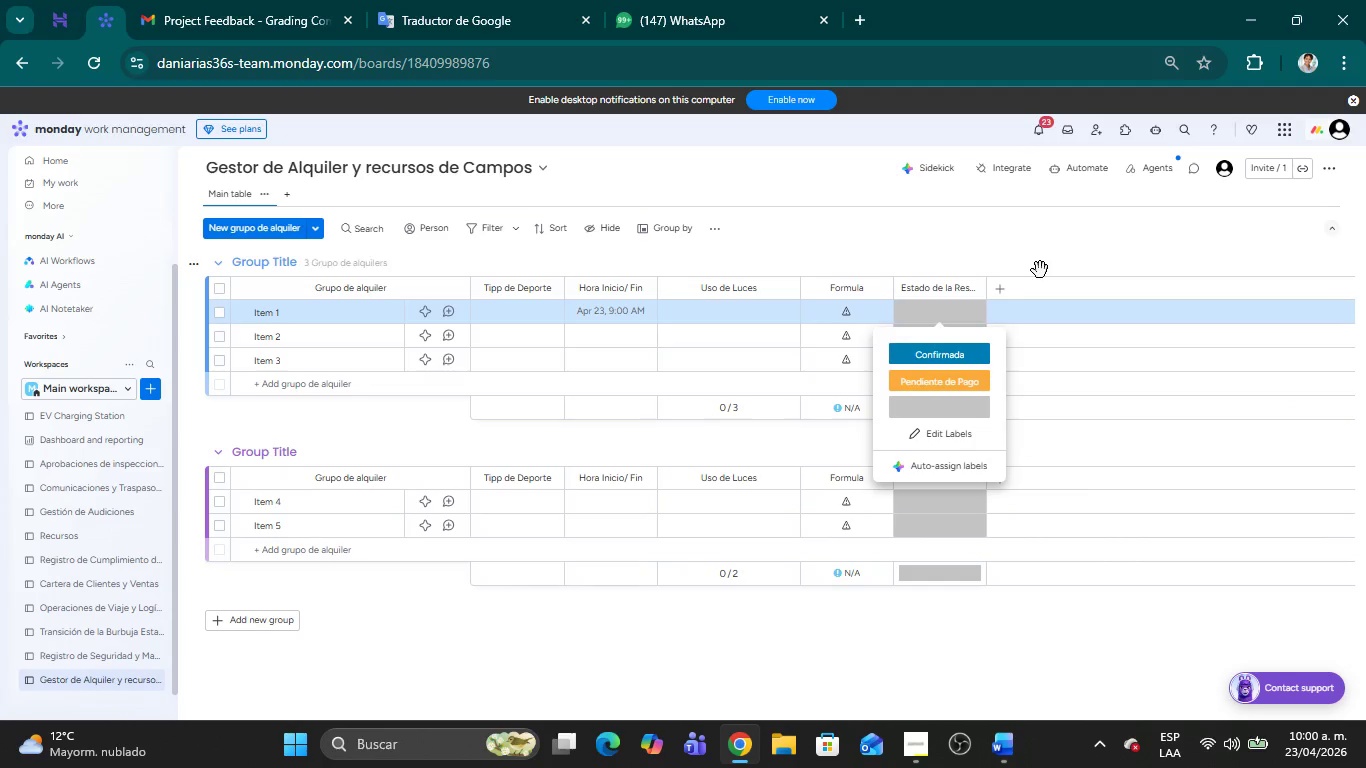 
left_click([1040, 270])
 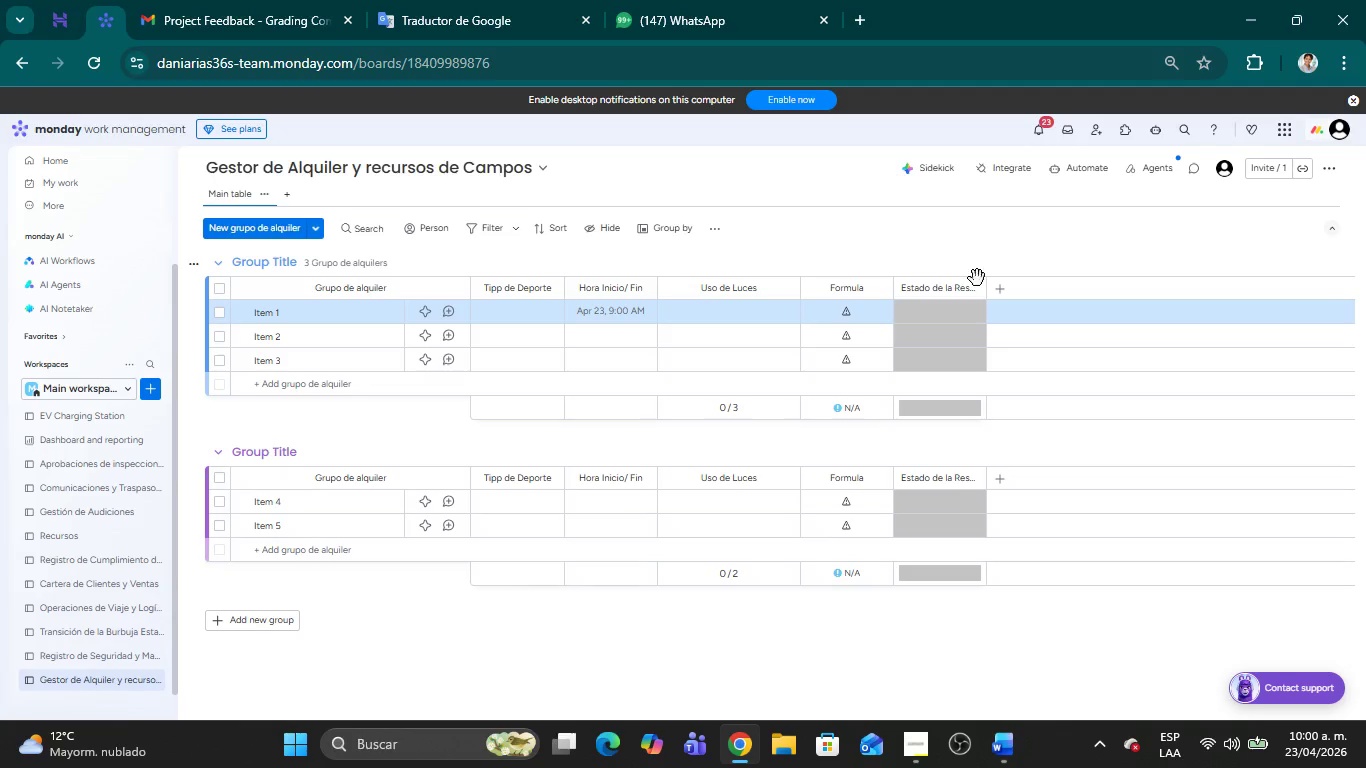 
left_click_drag(start_coordinate=[984, 290], to_coordinate=[1029, 290])
 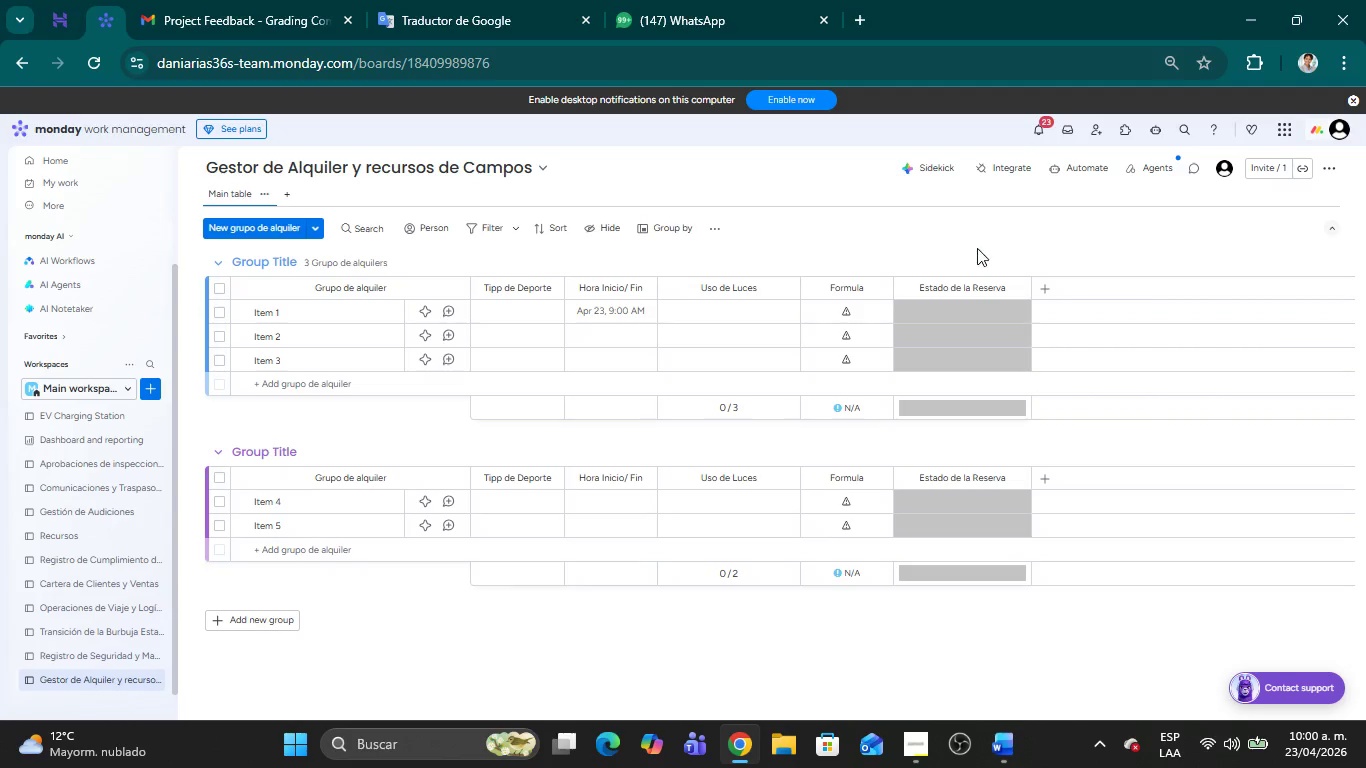 
left_click([975, 247])
 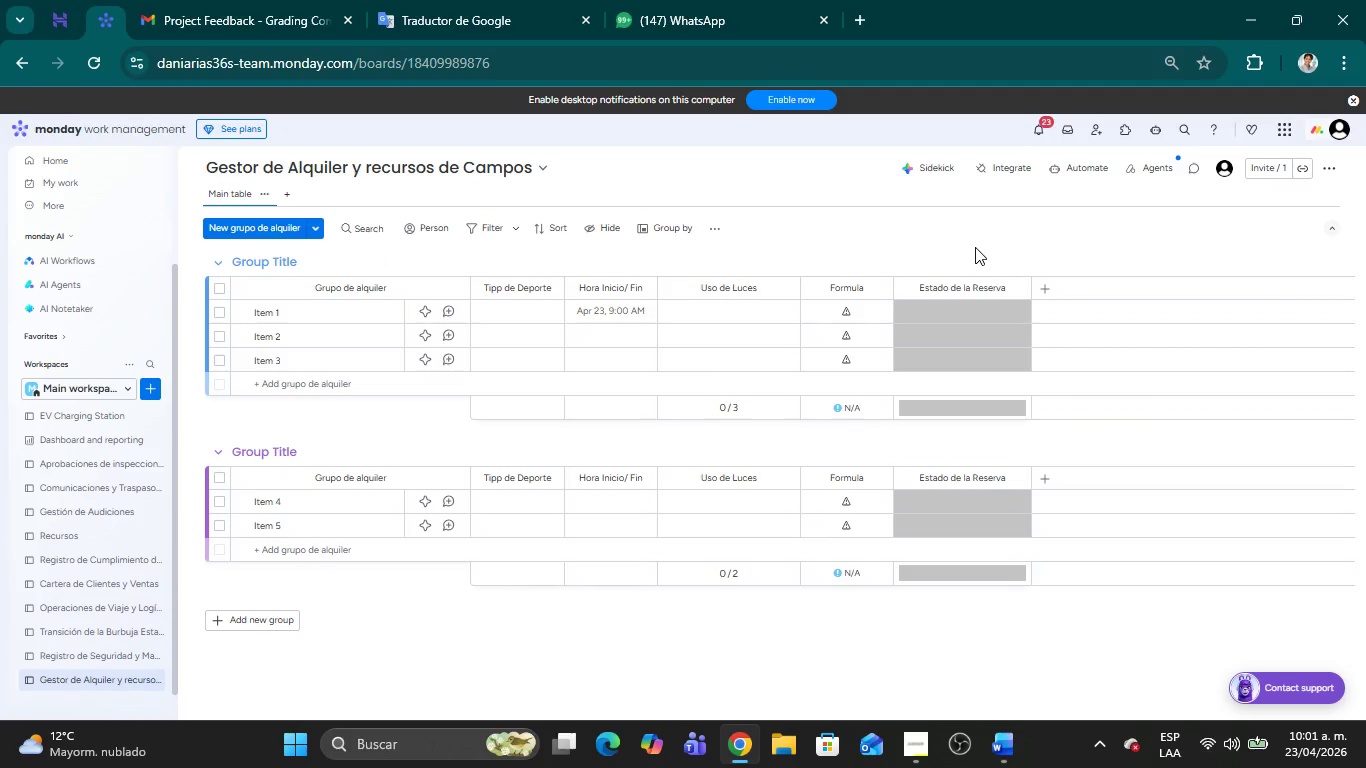 
wait(9.84)
 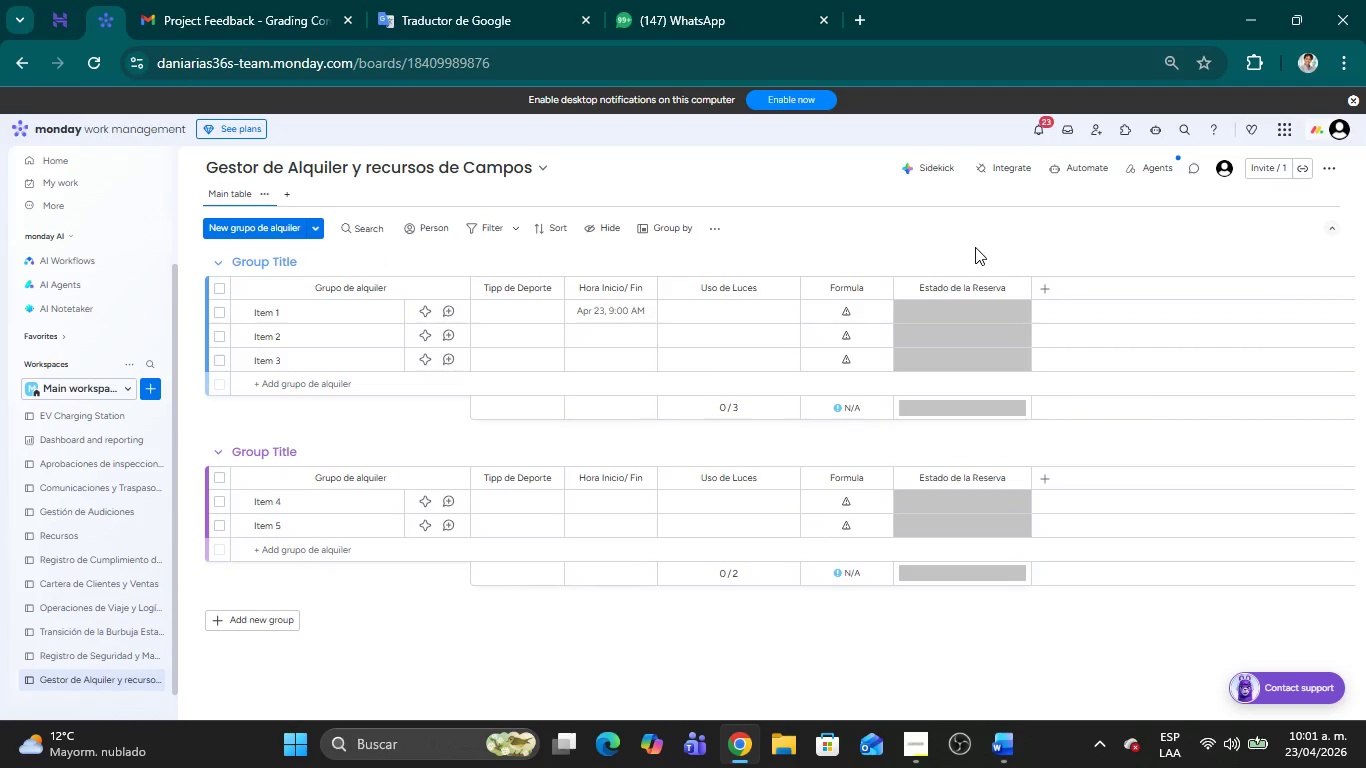 
left_click([288, 190])
 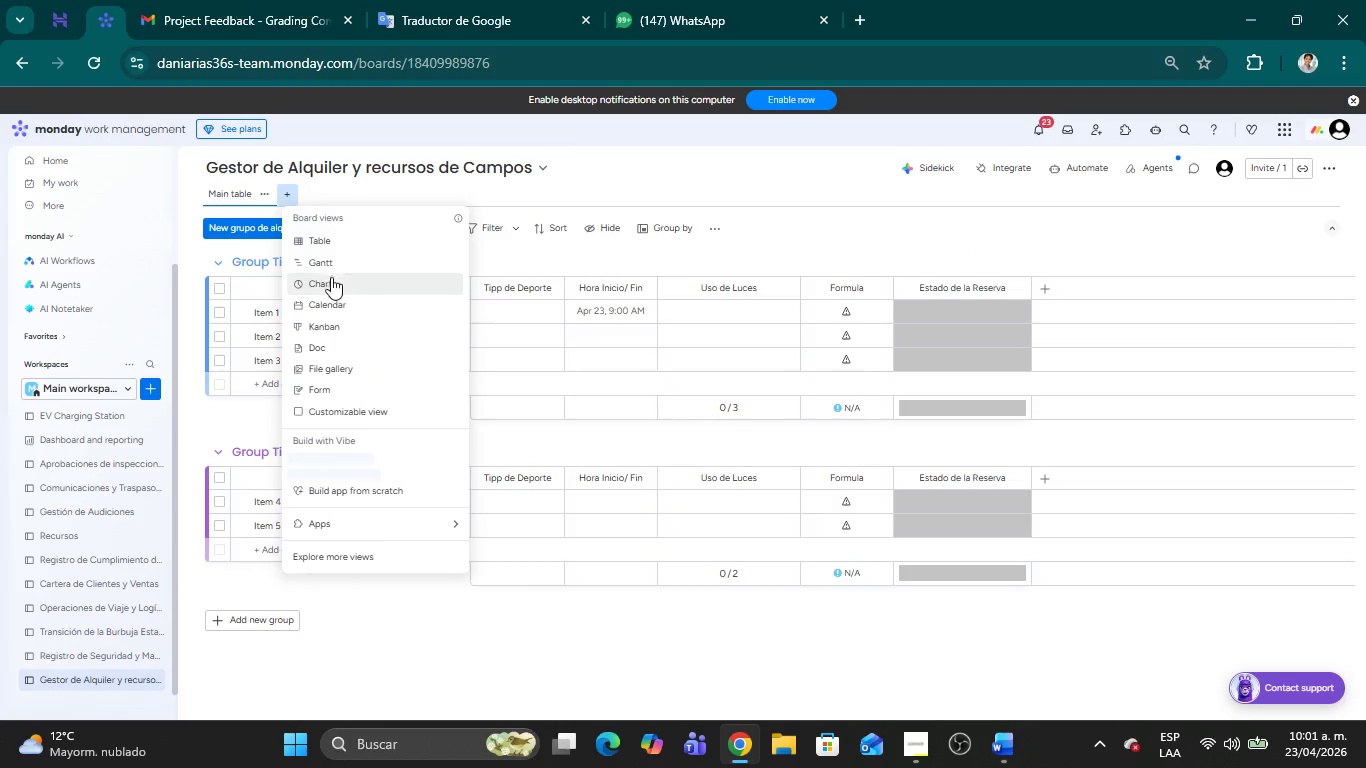 
left_click([331, 299])
 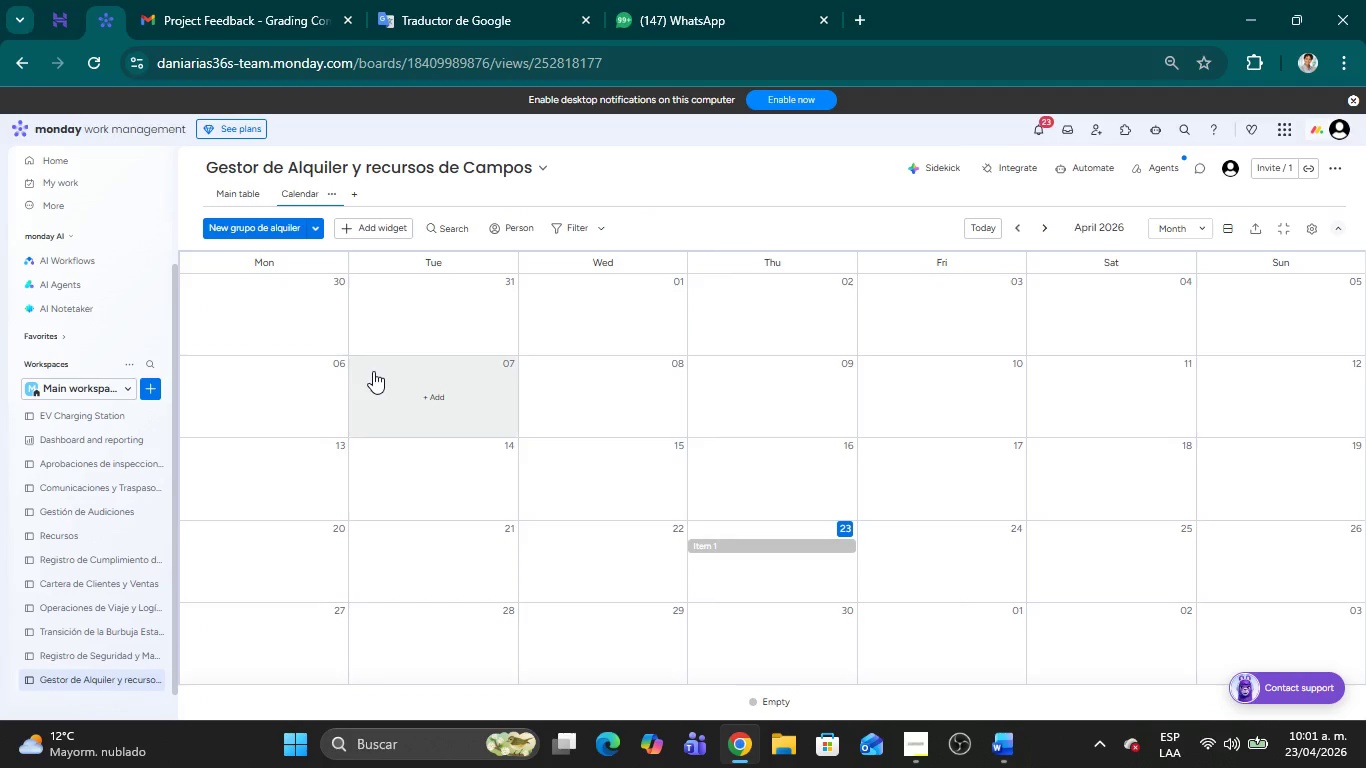 
wait(9.69)
 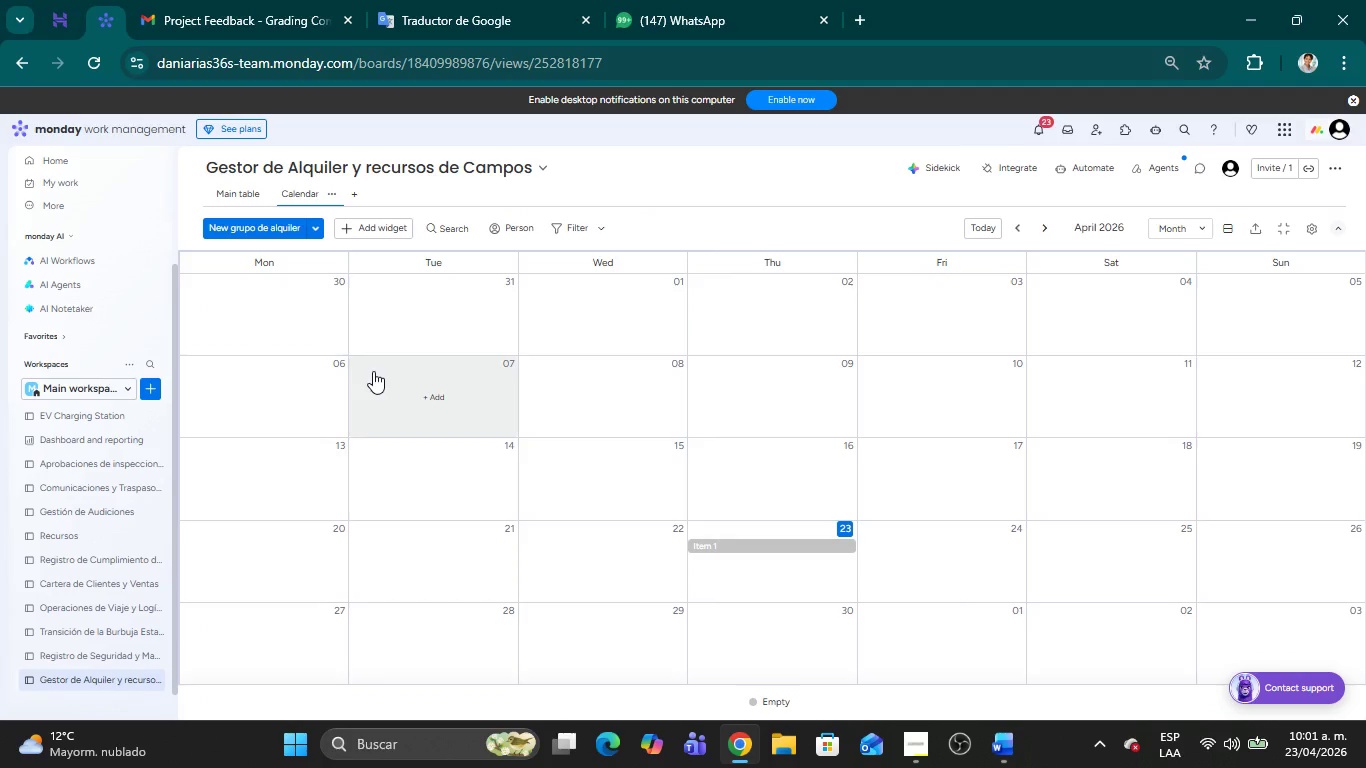 
left_click([357, 194])
 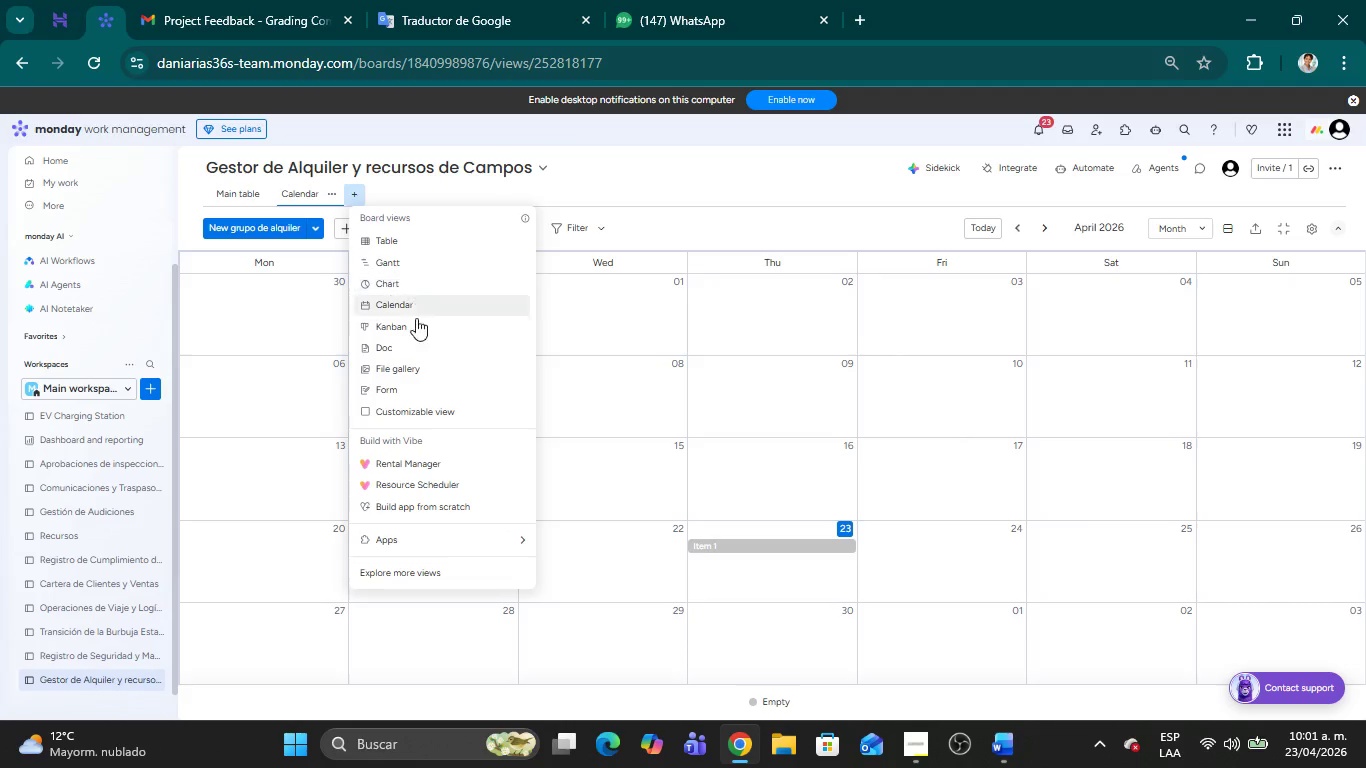 
left_click([414, 325])
 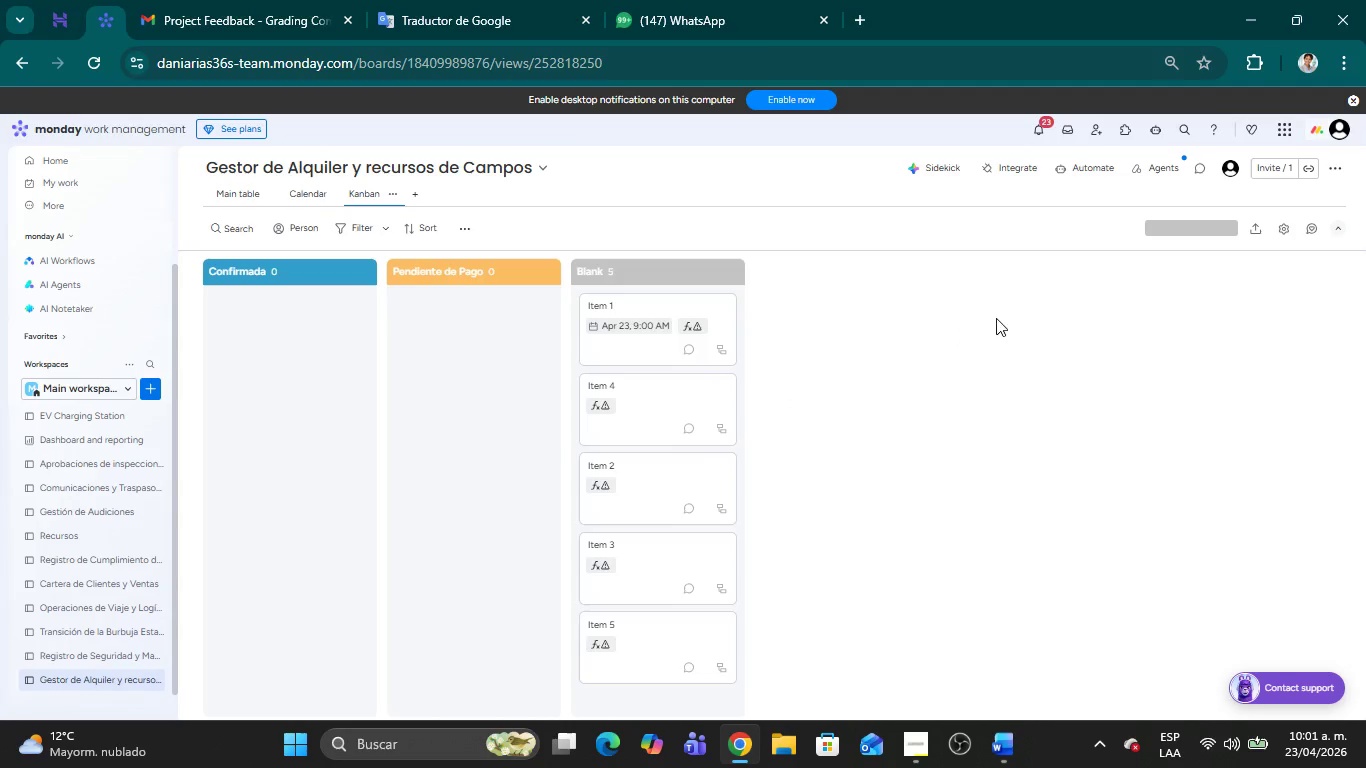 
wait(7.2)
 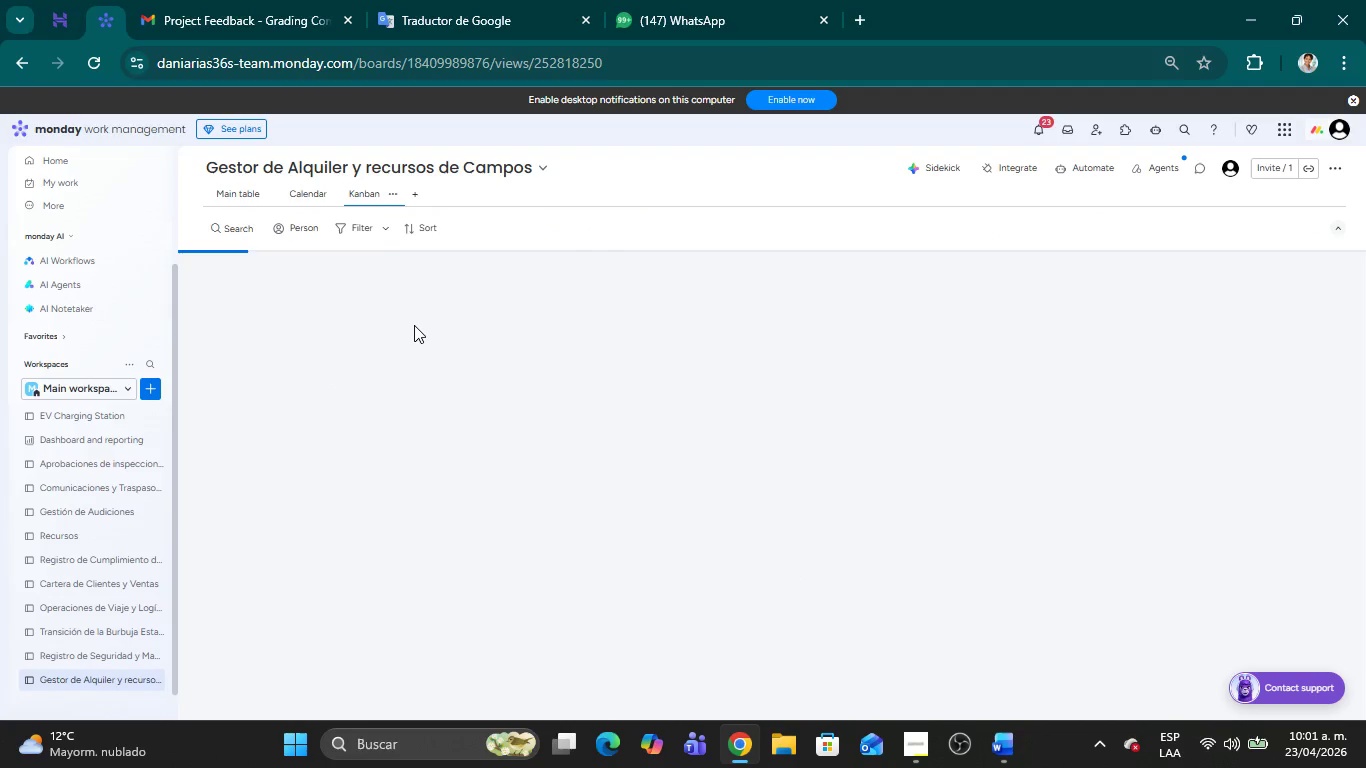 
left_click([250, 197])
 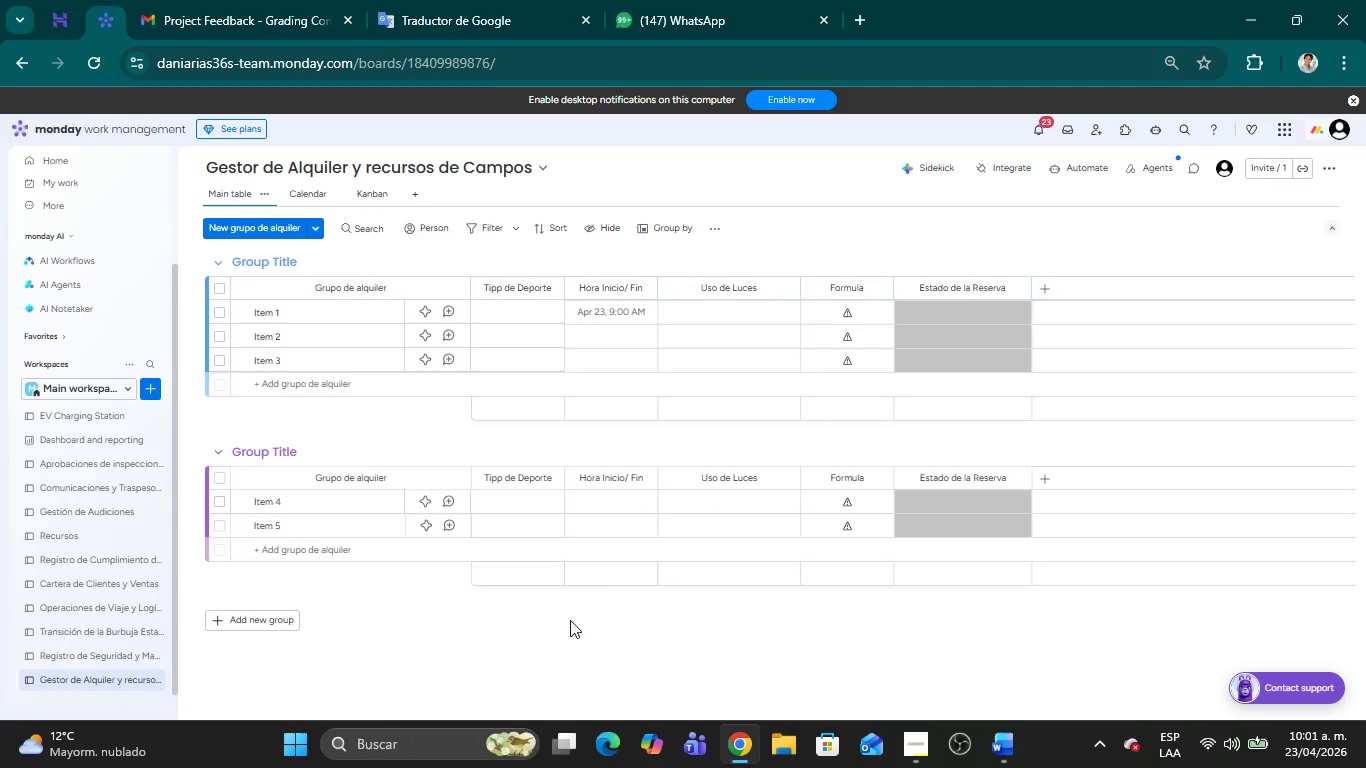 
left_click([570, 620])
 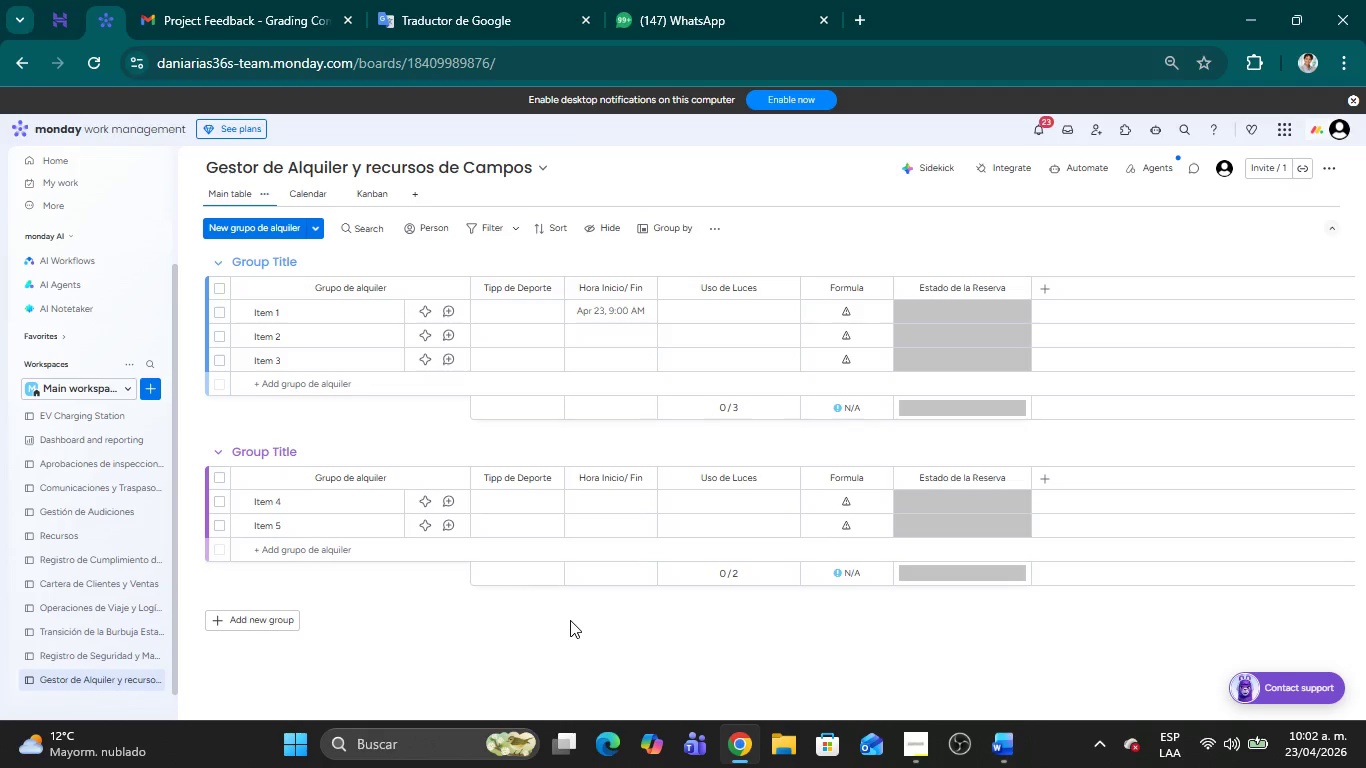 
wait(35.08)
 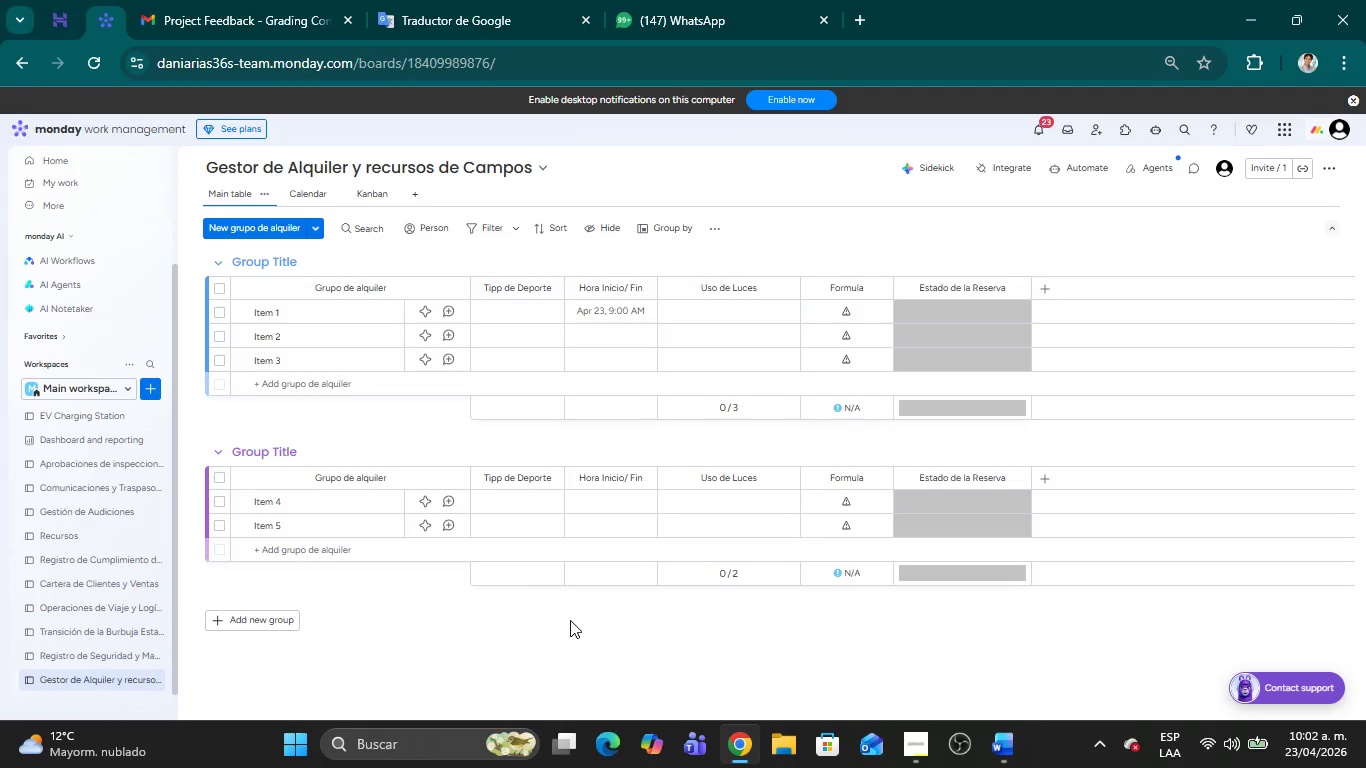 
left_click([698, 315])
 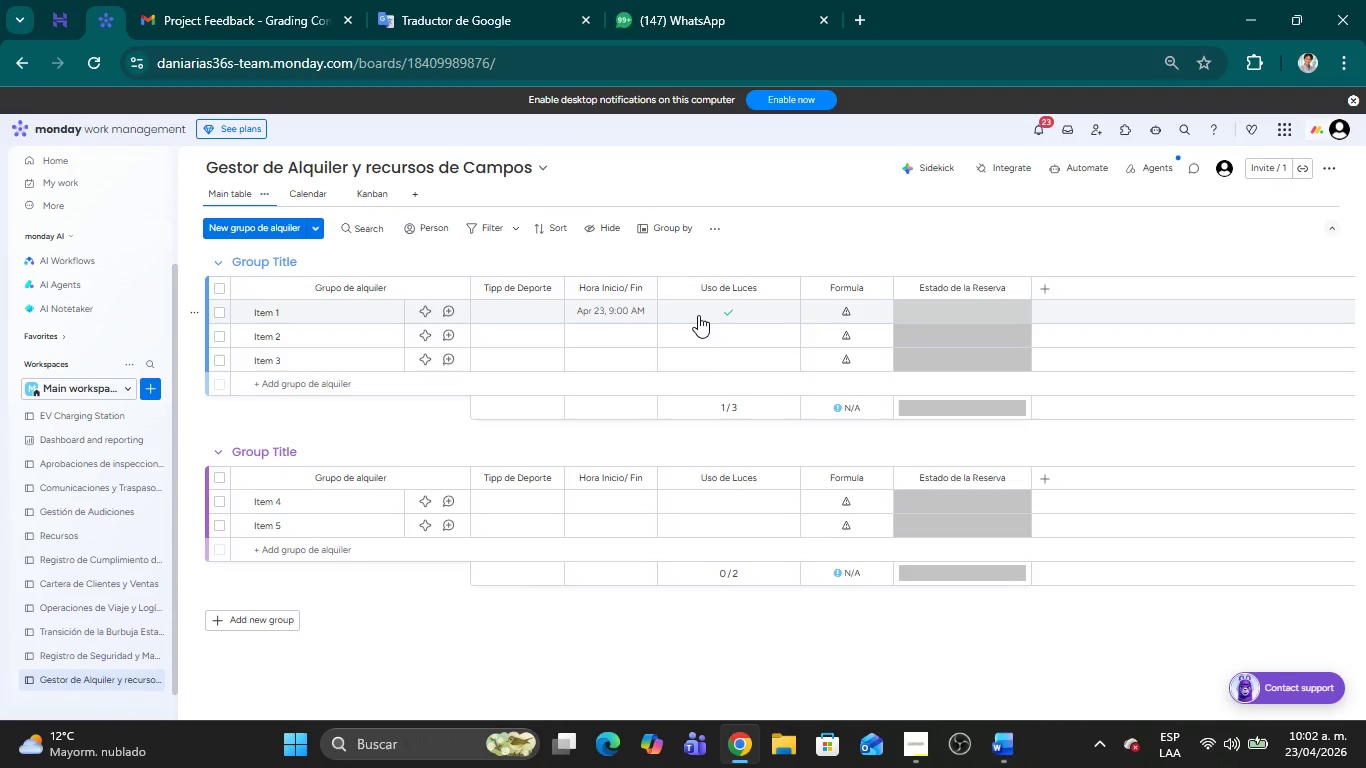 
left_click([698, 315])
 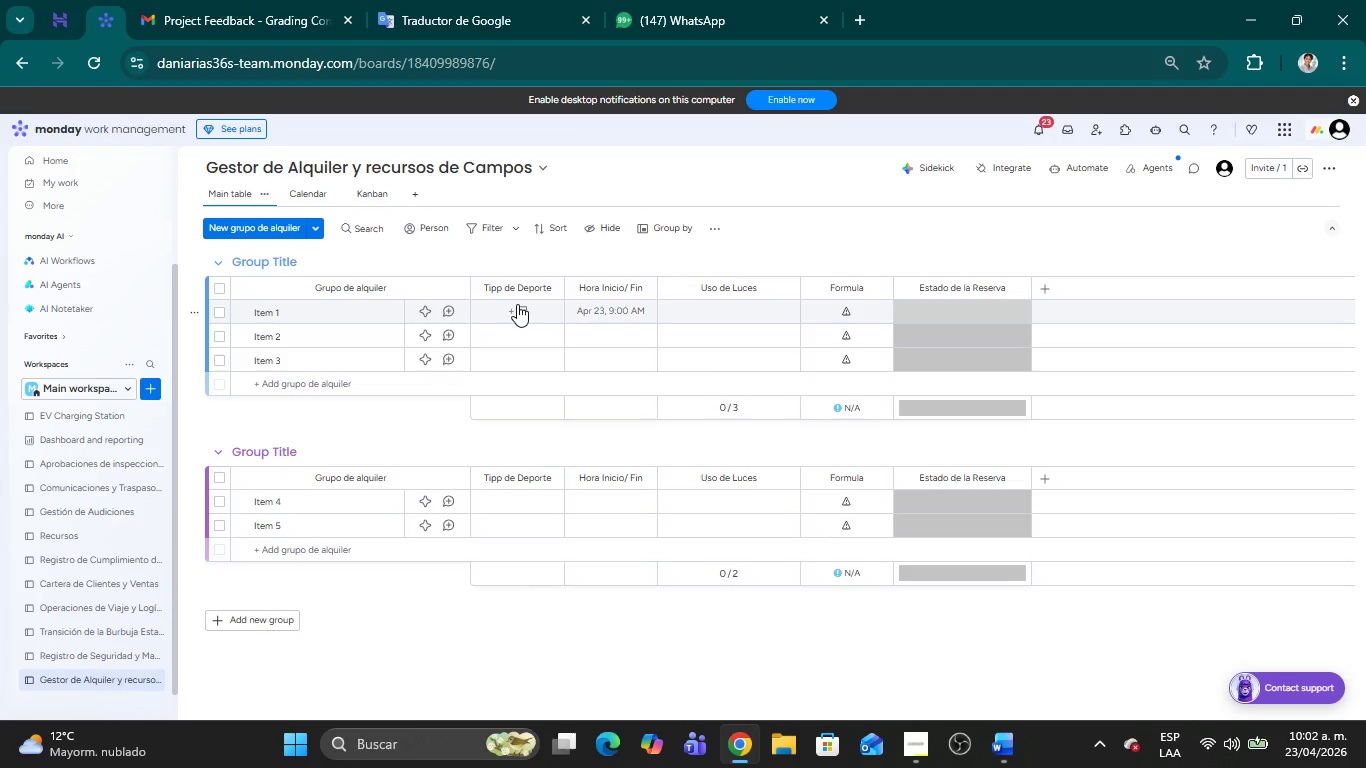 
left_click([517, 304])
 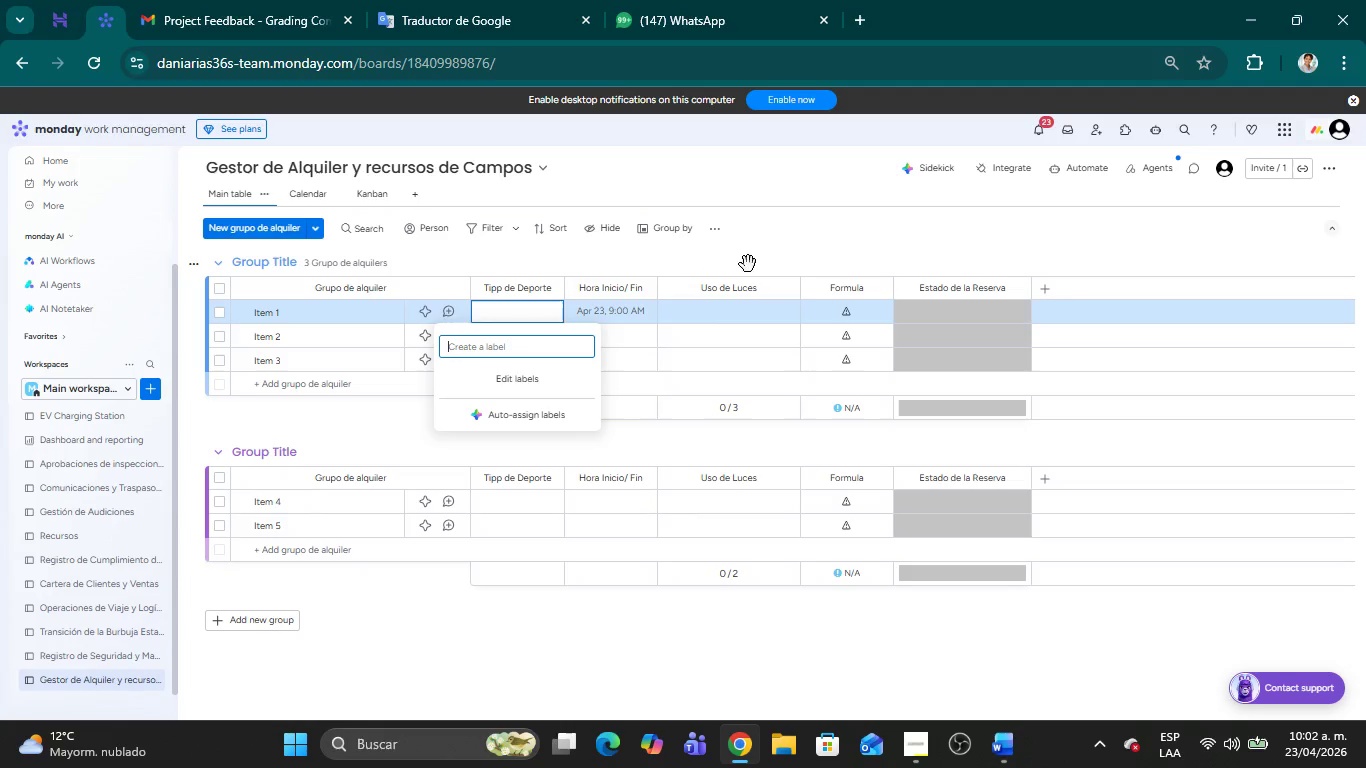 
left_click([850, 247])
 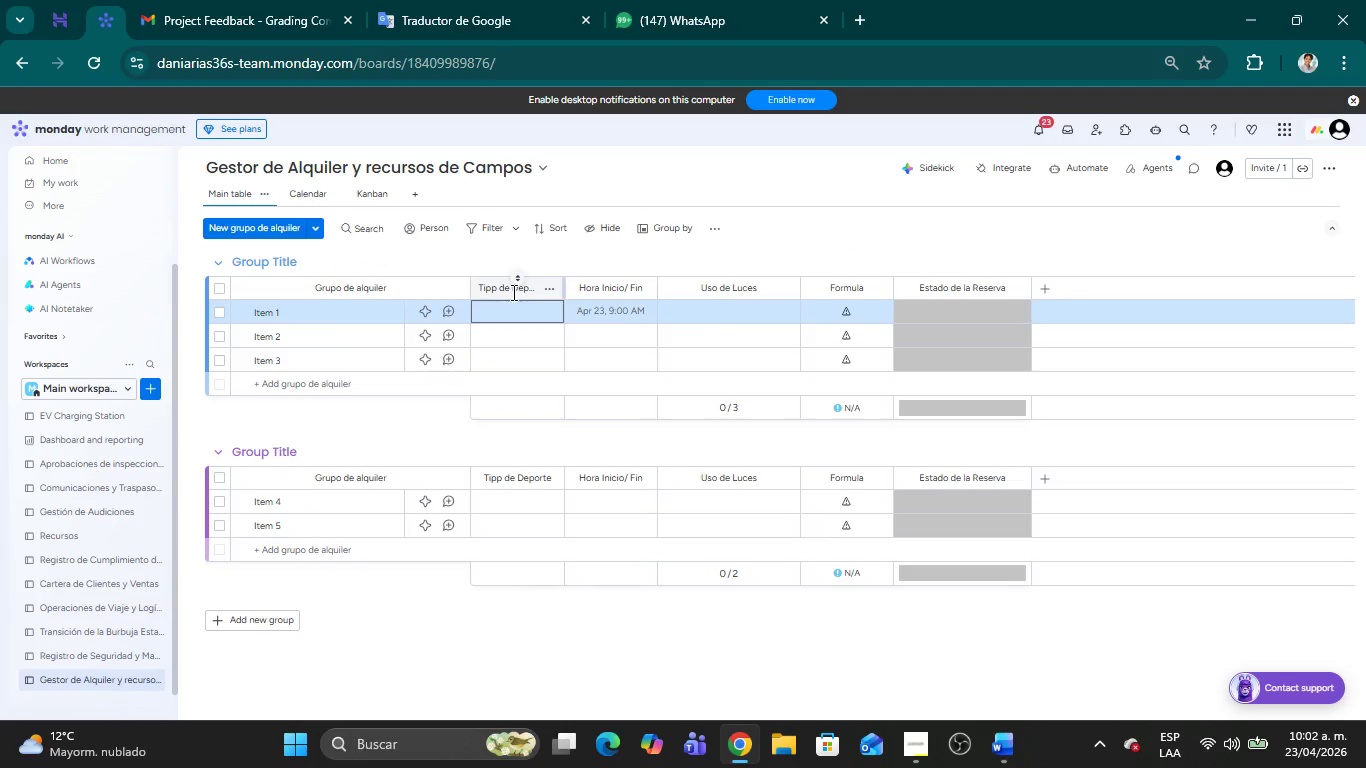 
left_click([509, 292])
 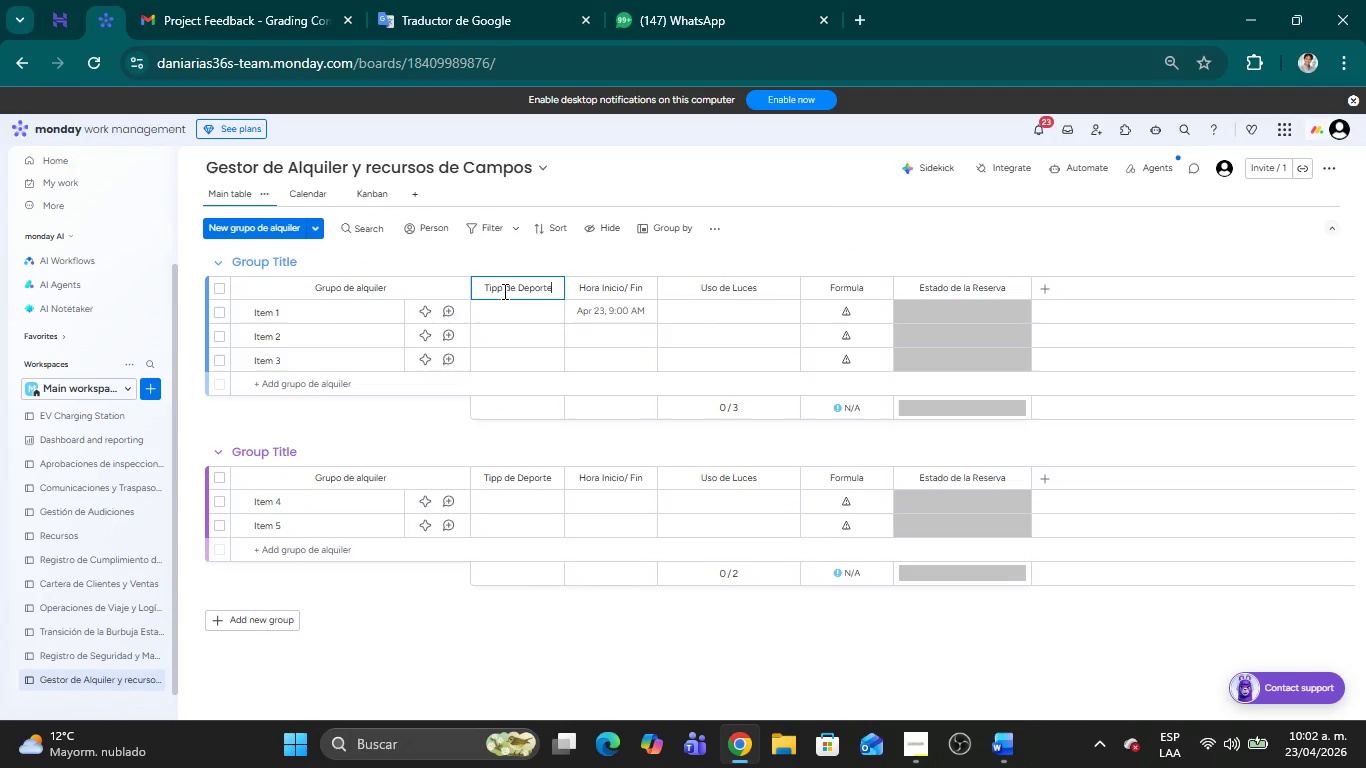 
left_click([500, 289])
 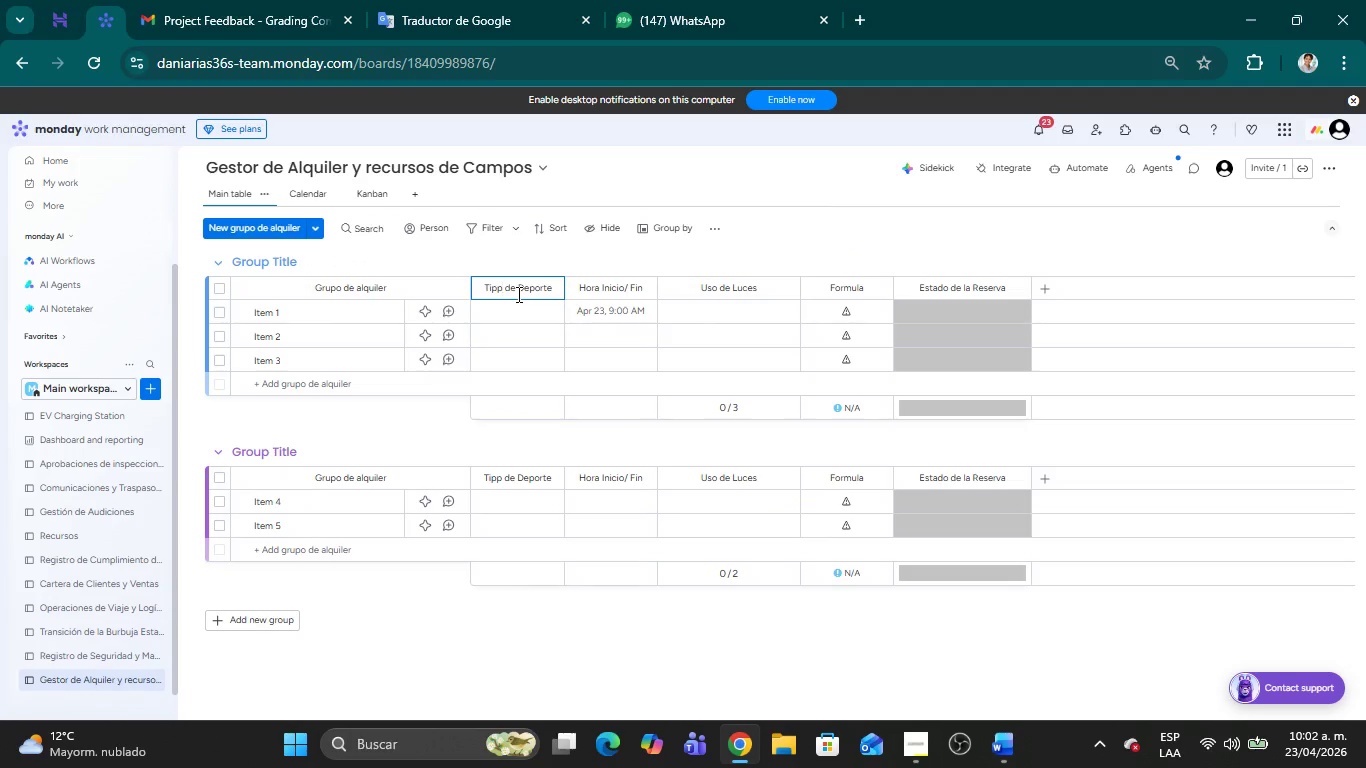 
key(Backspace)
 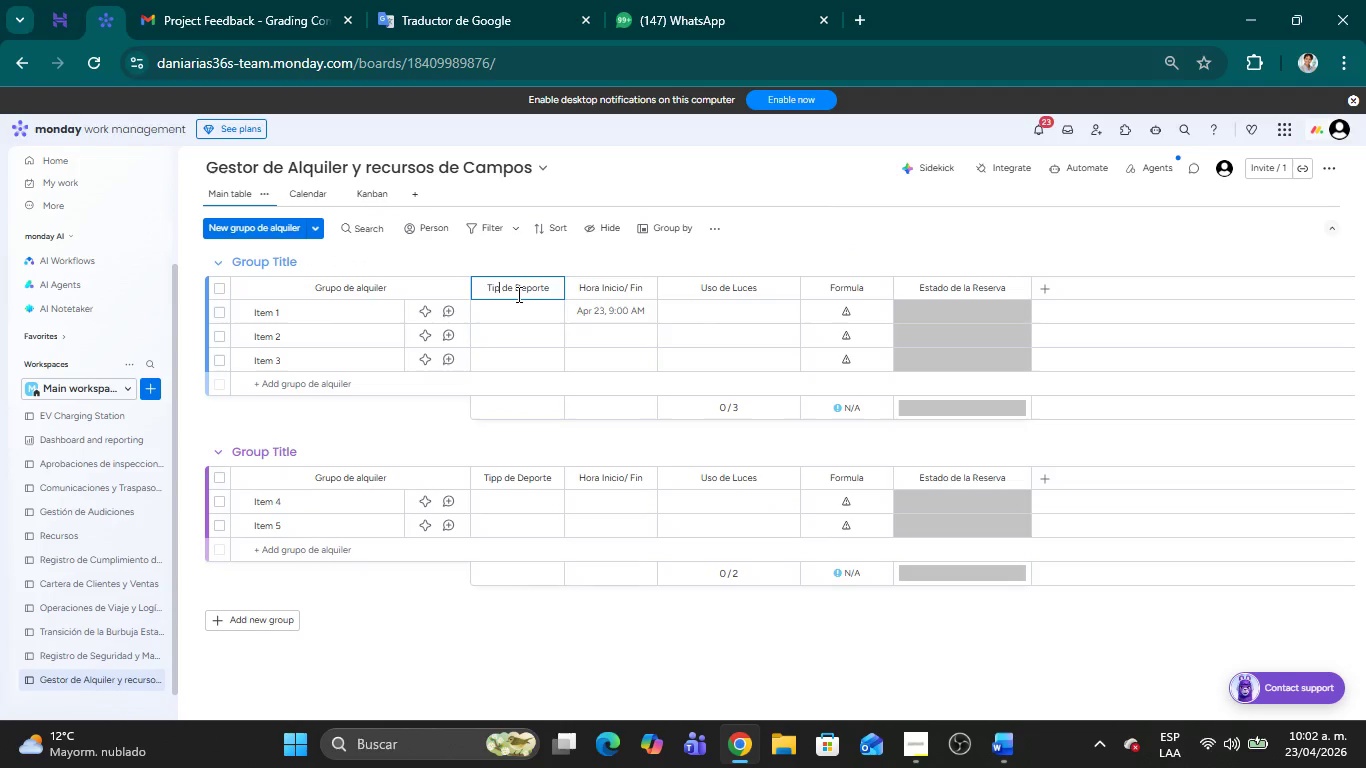 
key(O)
 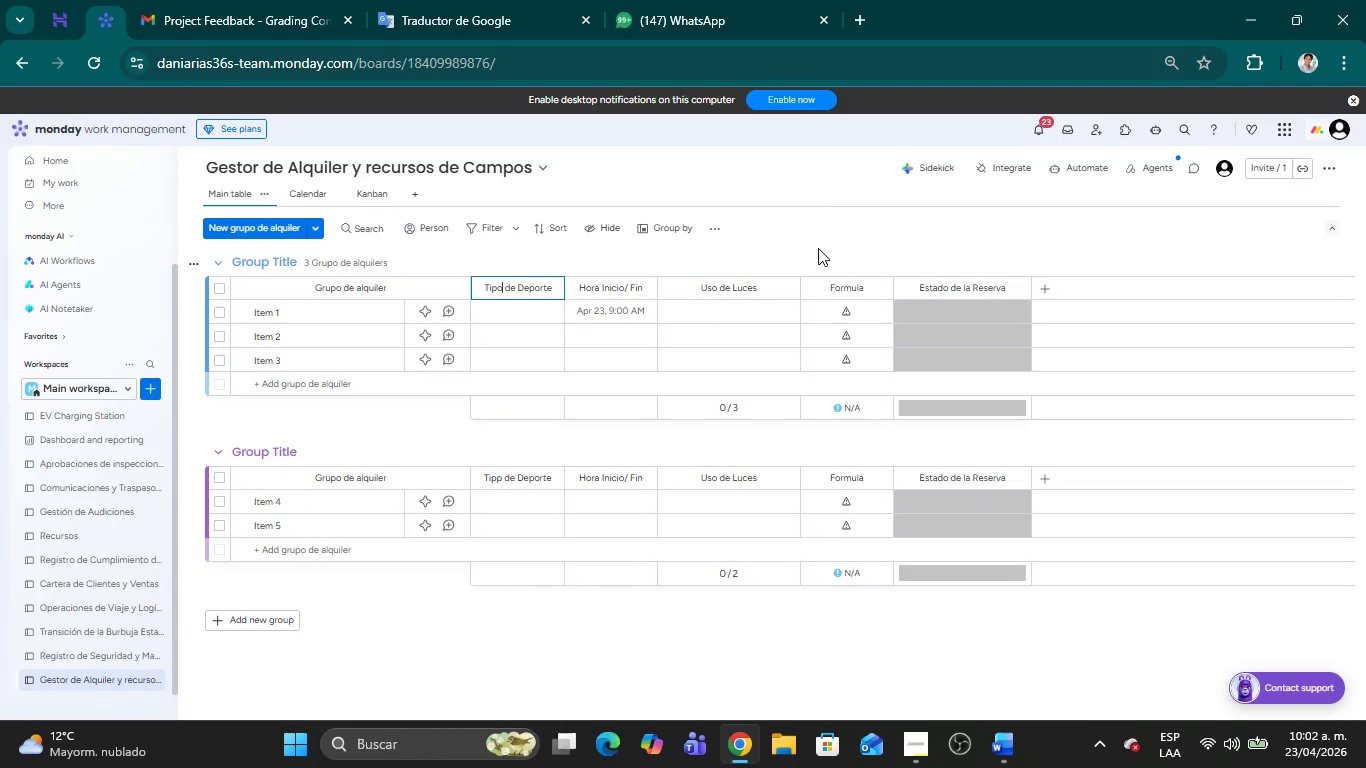 
left_click([909, 227])
 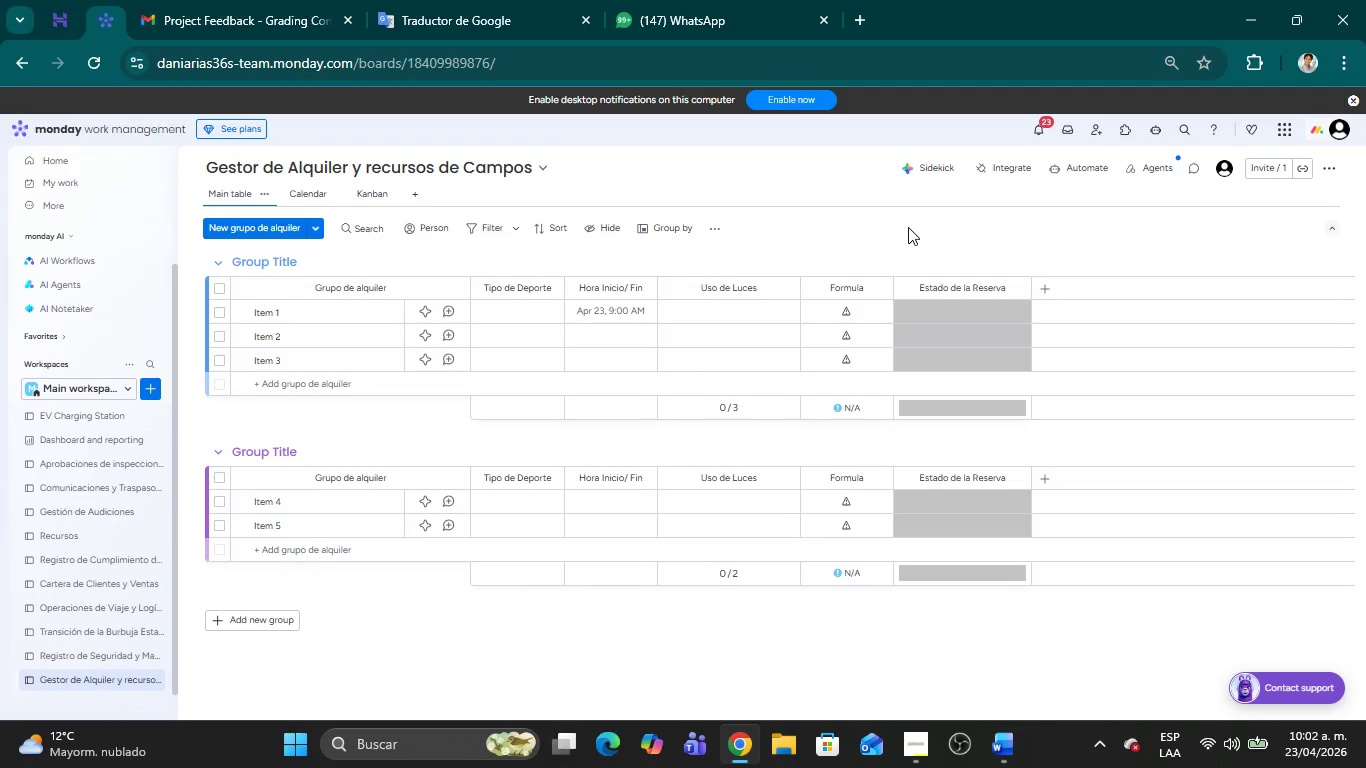 
wait(41.7)
 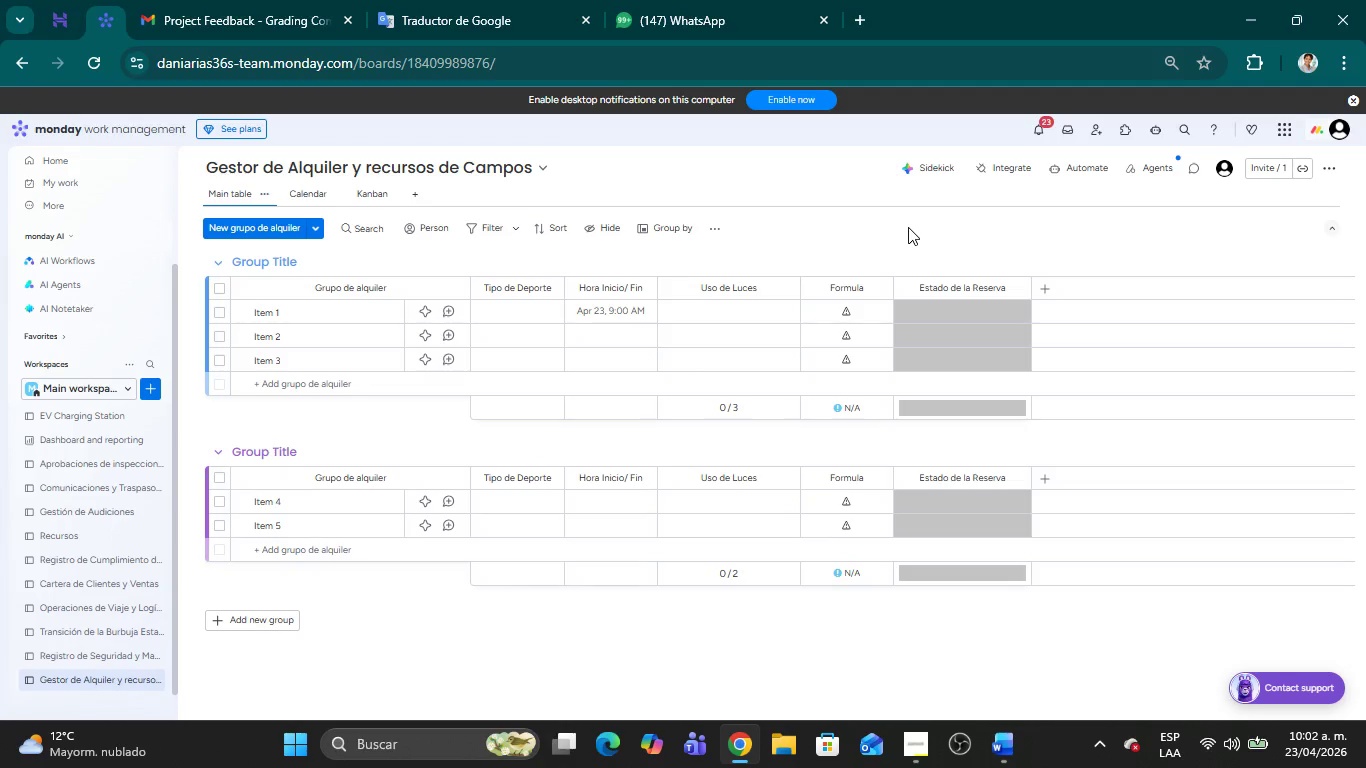 
left_click([1003, 232])
 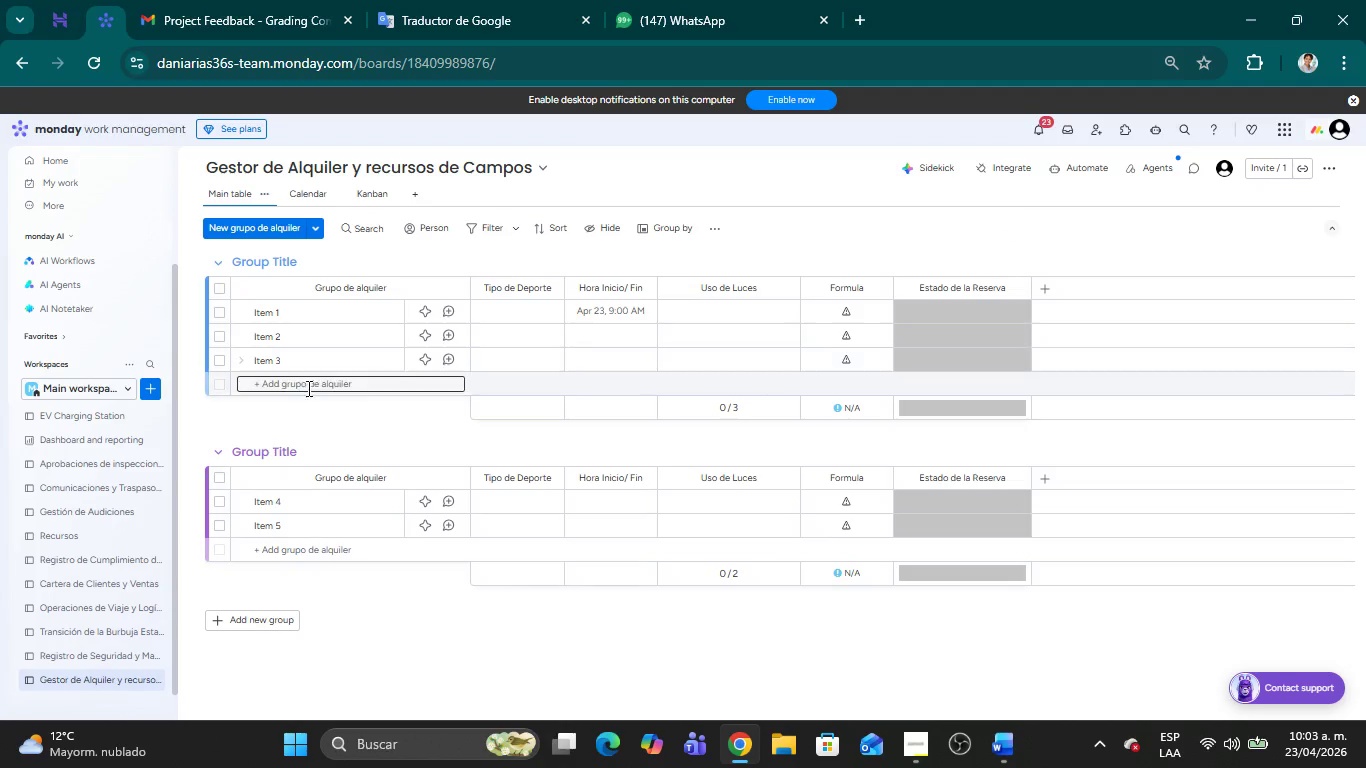 
mouse_move([242, 423])
 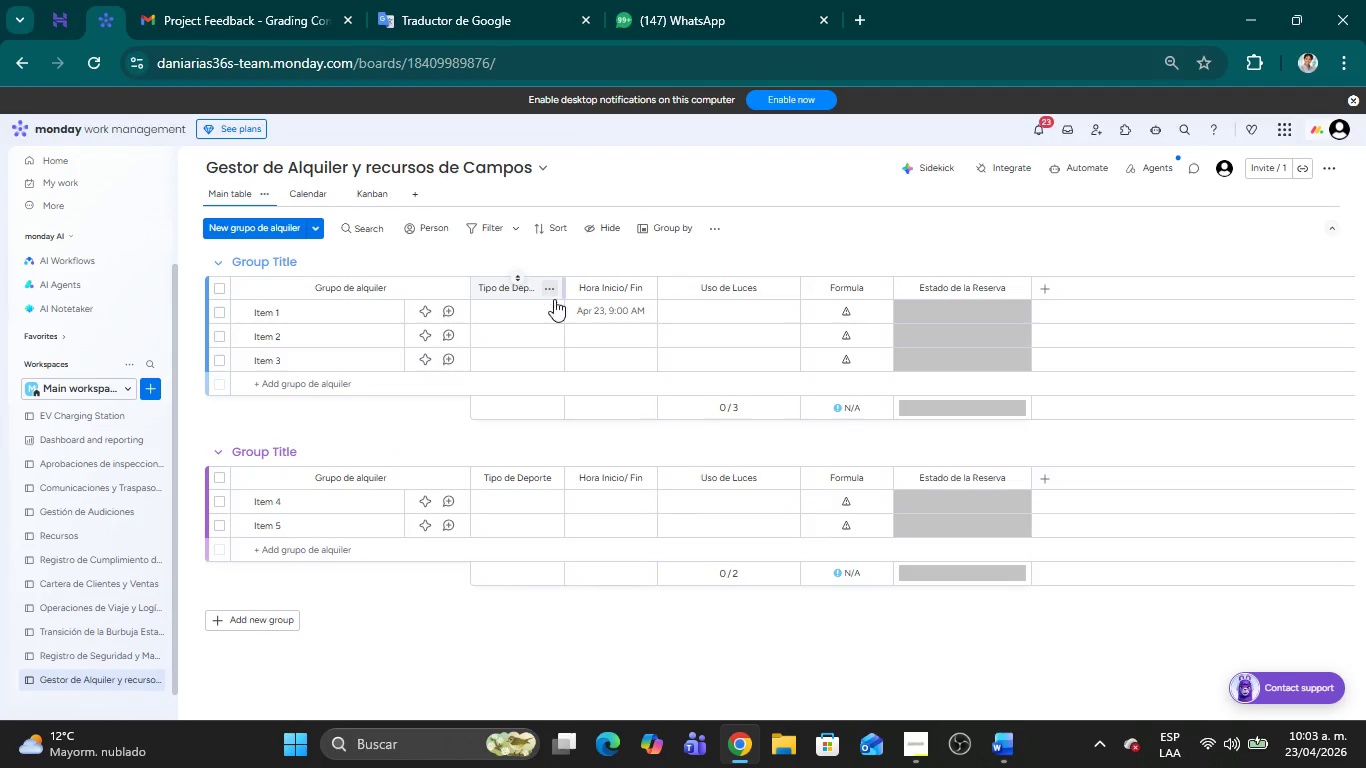 
left_click([531, 310])
 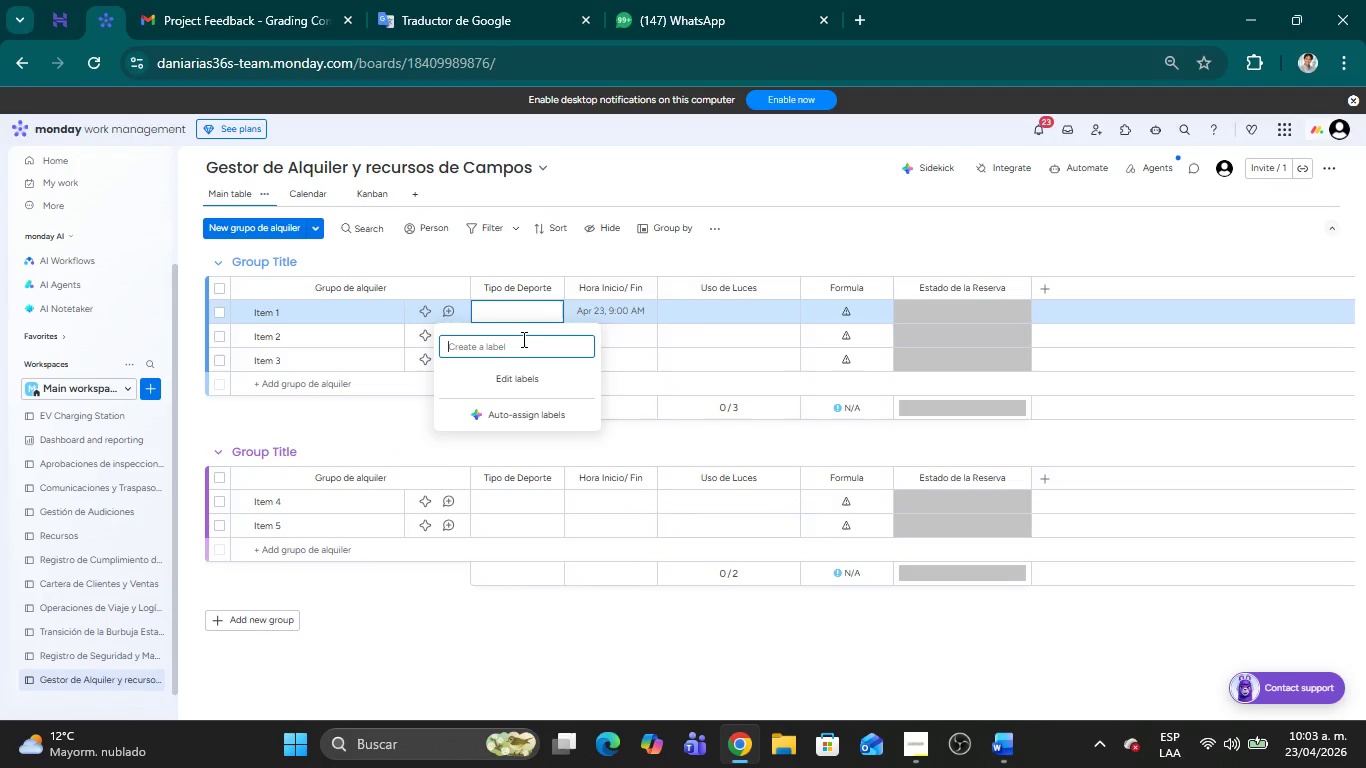 
left_click([520, 340])
 